 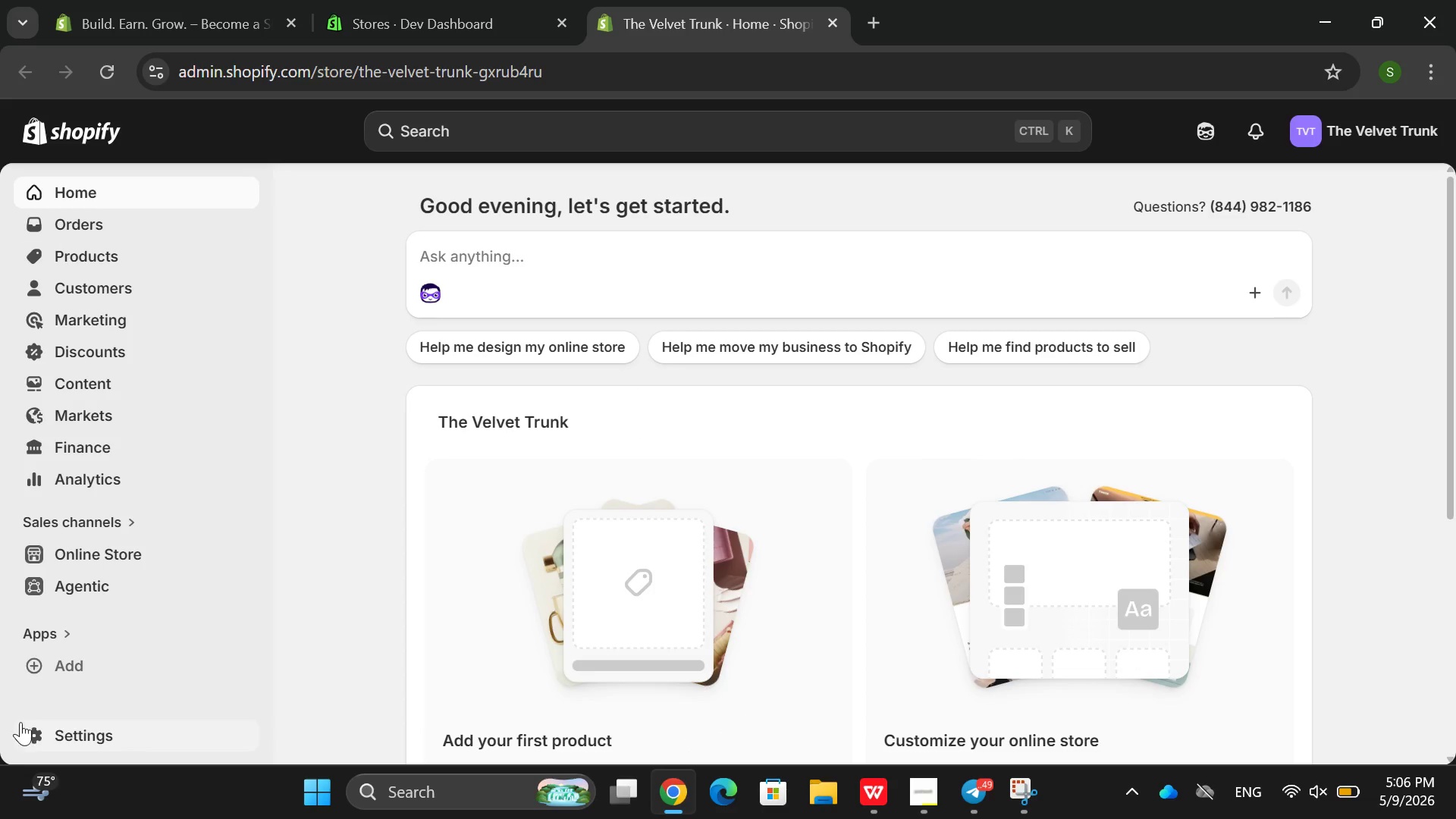 
mouse_move([889, 46])
 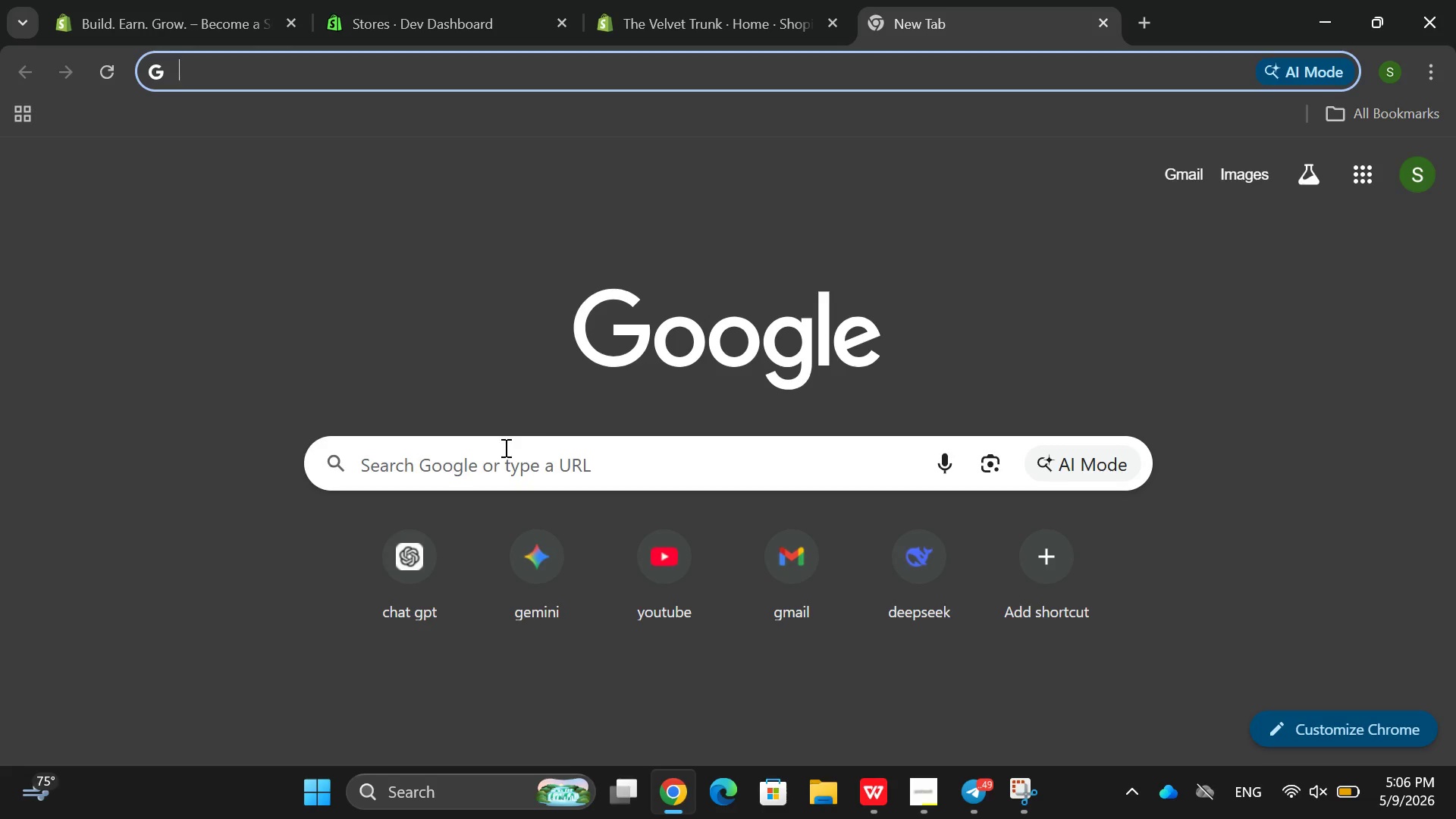 
left_click_drag(start_coordinate=[505, 440], to_coordinate=[504, 444])
 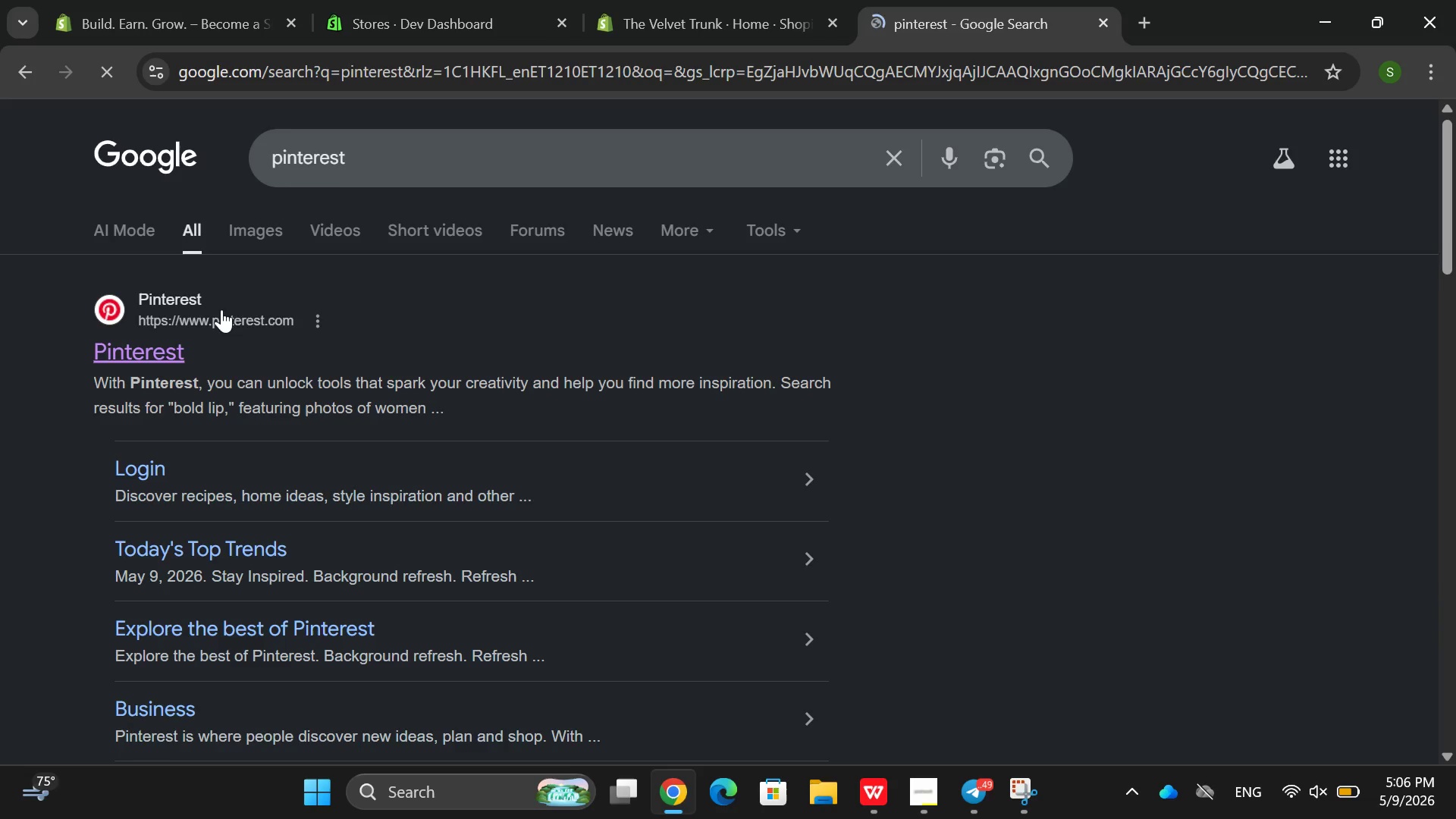 
left_click([155, 352])
 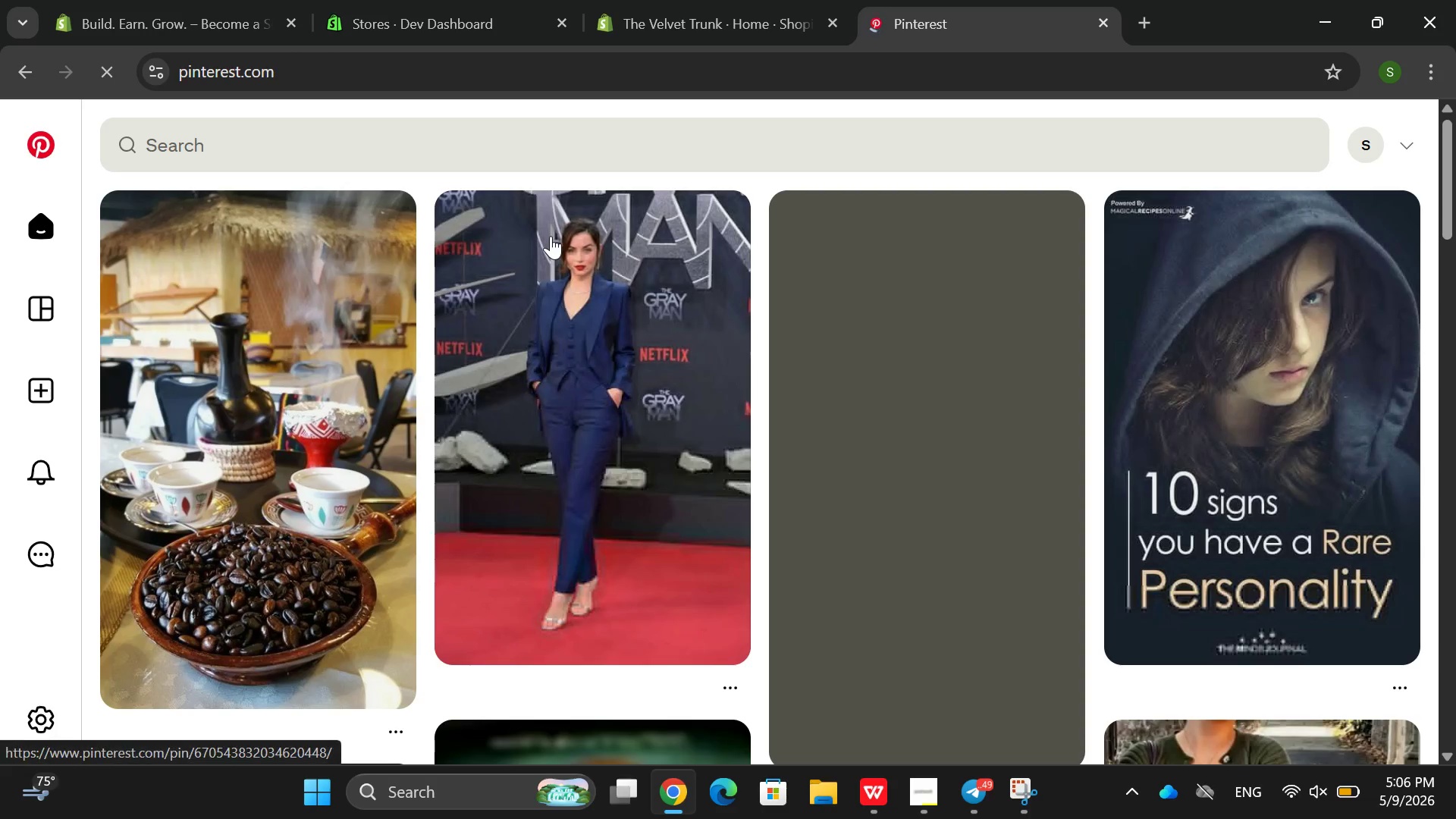 
left_click([325, 148])
 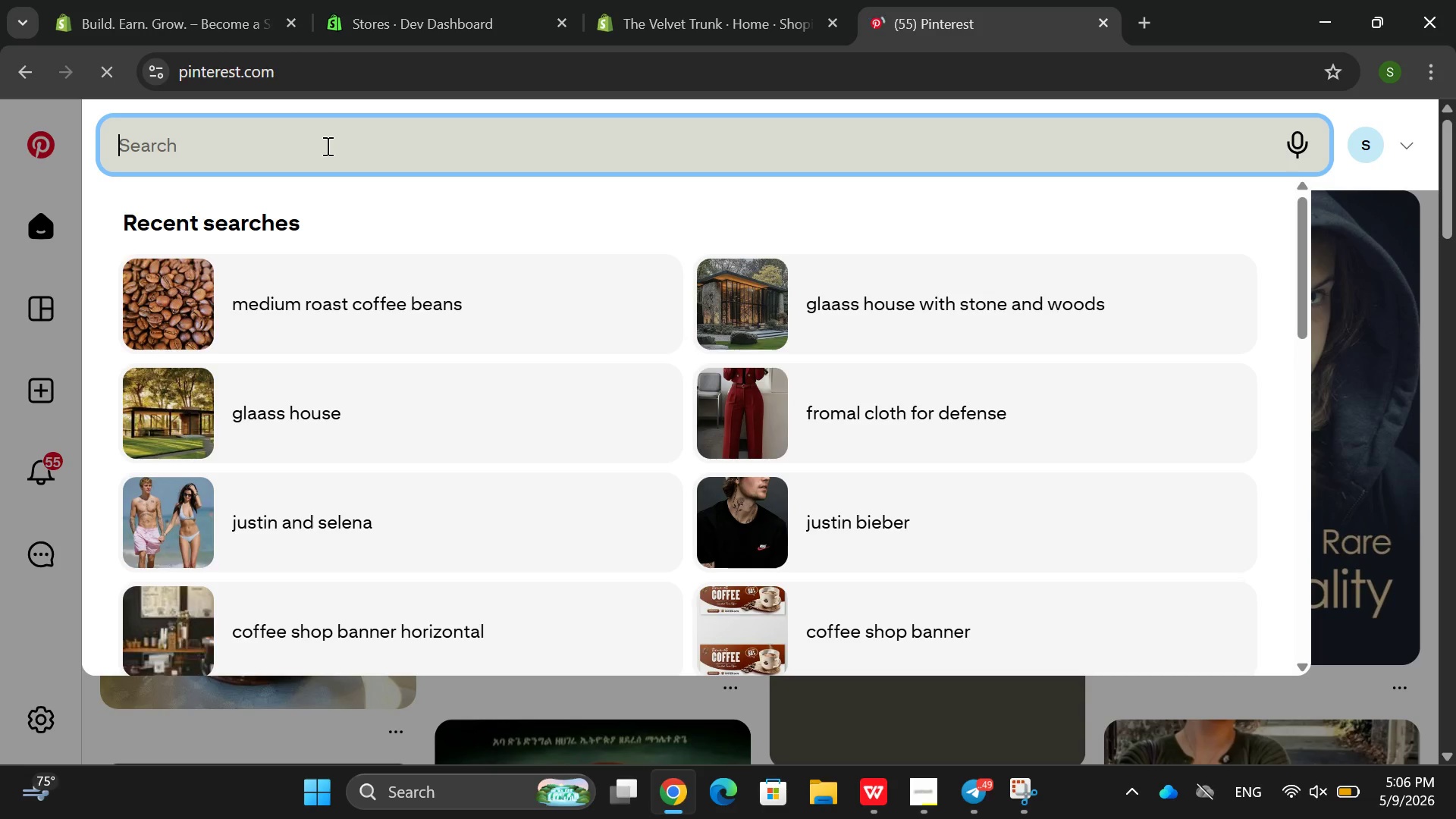 
type(jawlert)
key(Backspace)
 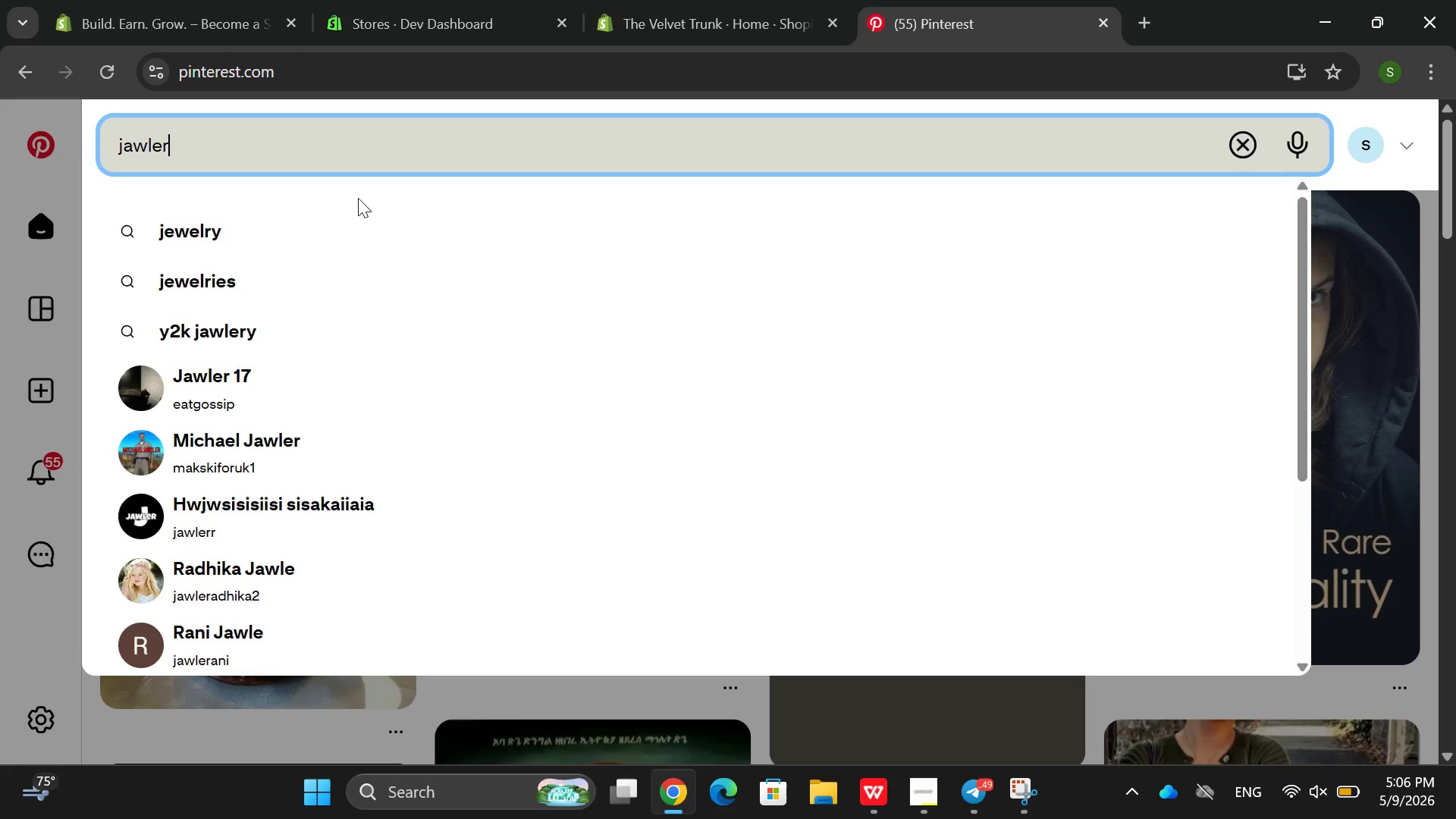 
left_click([360, 234])
 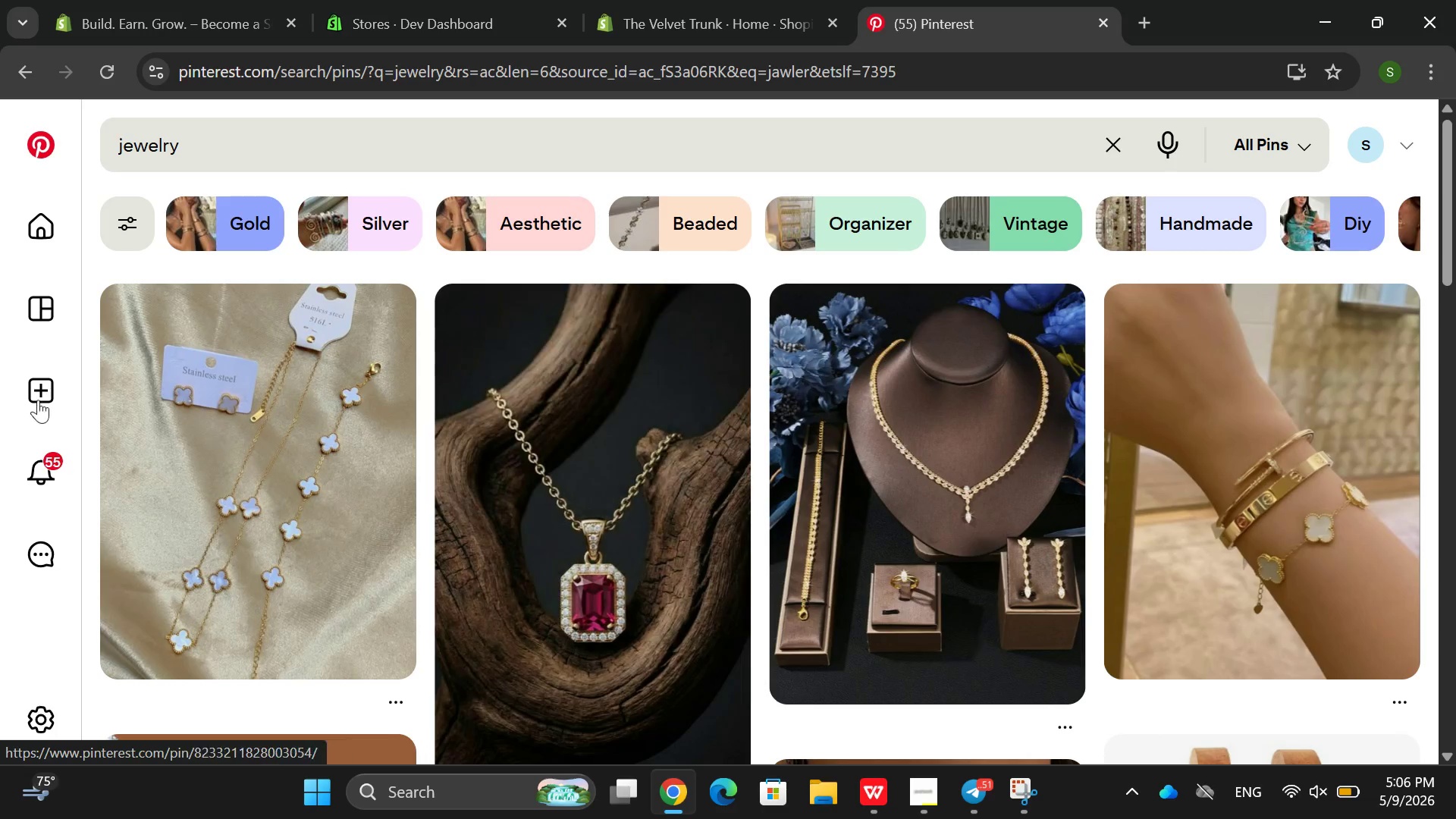 
scroll: coordinate [474, 382], scroll_direction: down, amount: 8.0
 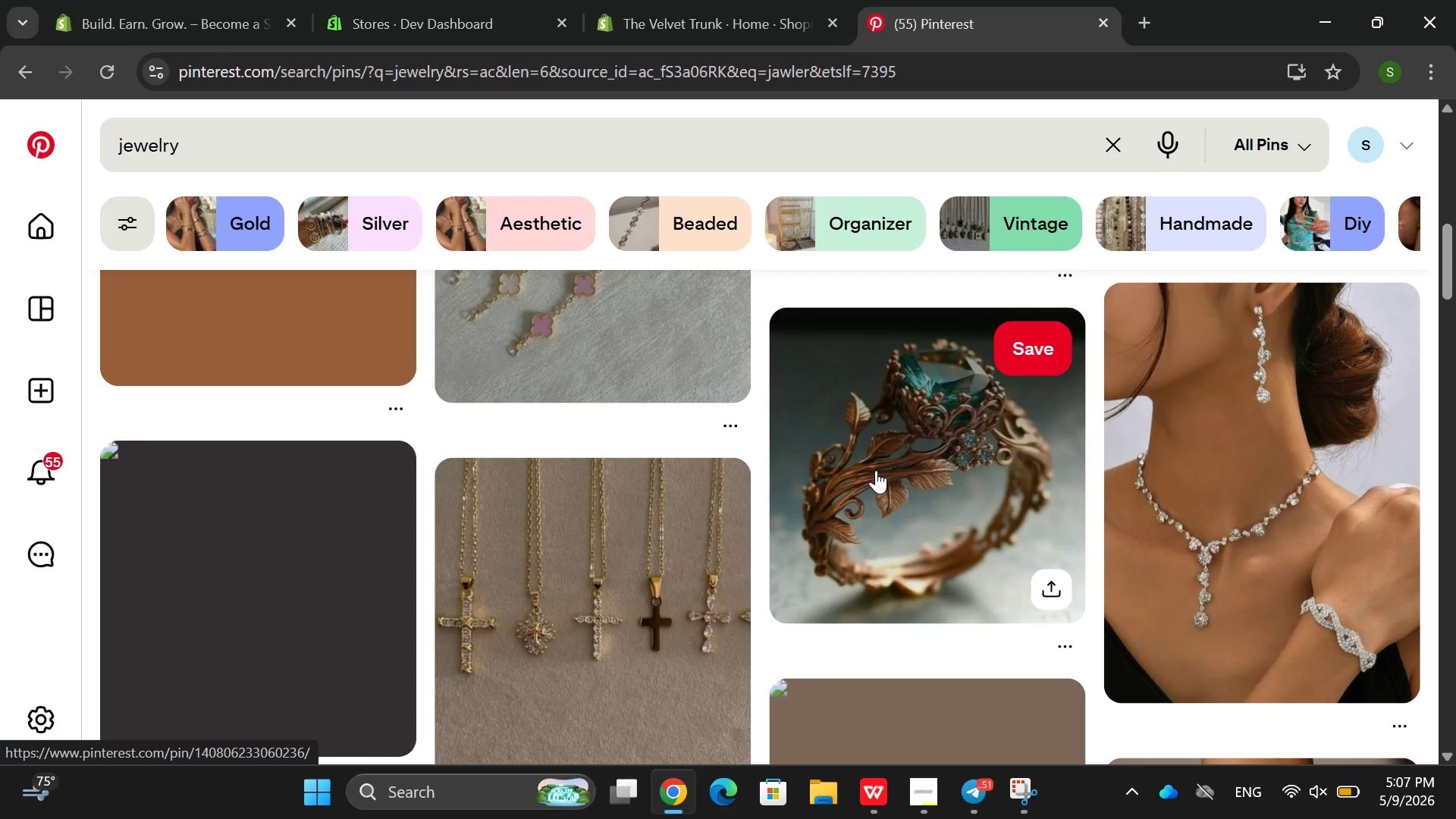 
left_click([863, 473])
 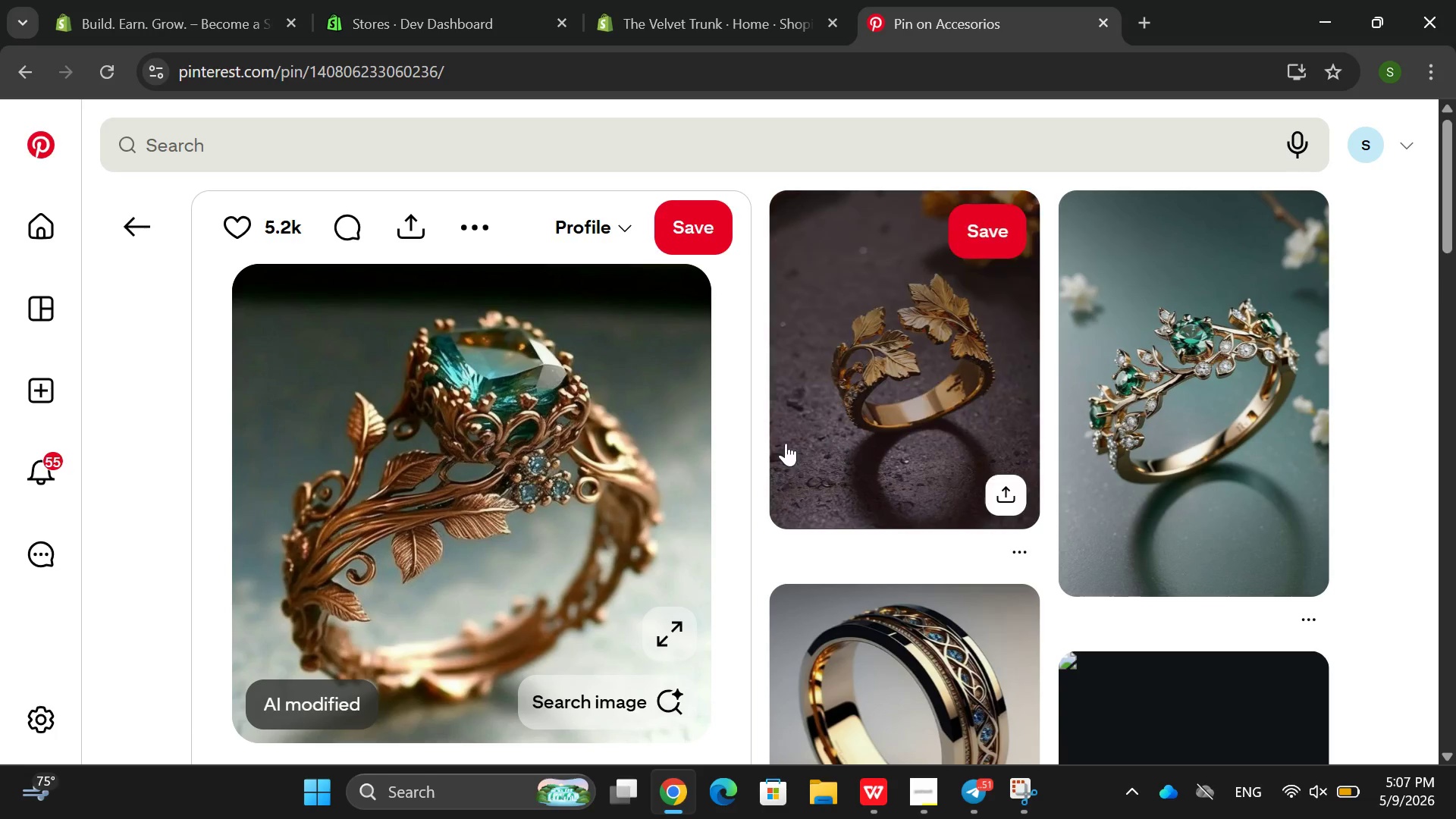 
left_click([1148, 432])
 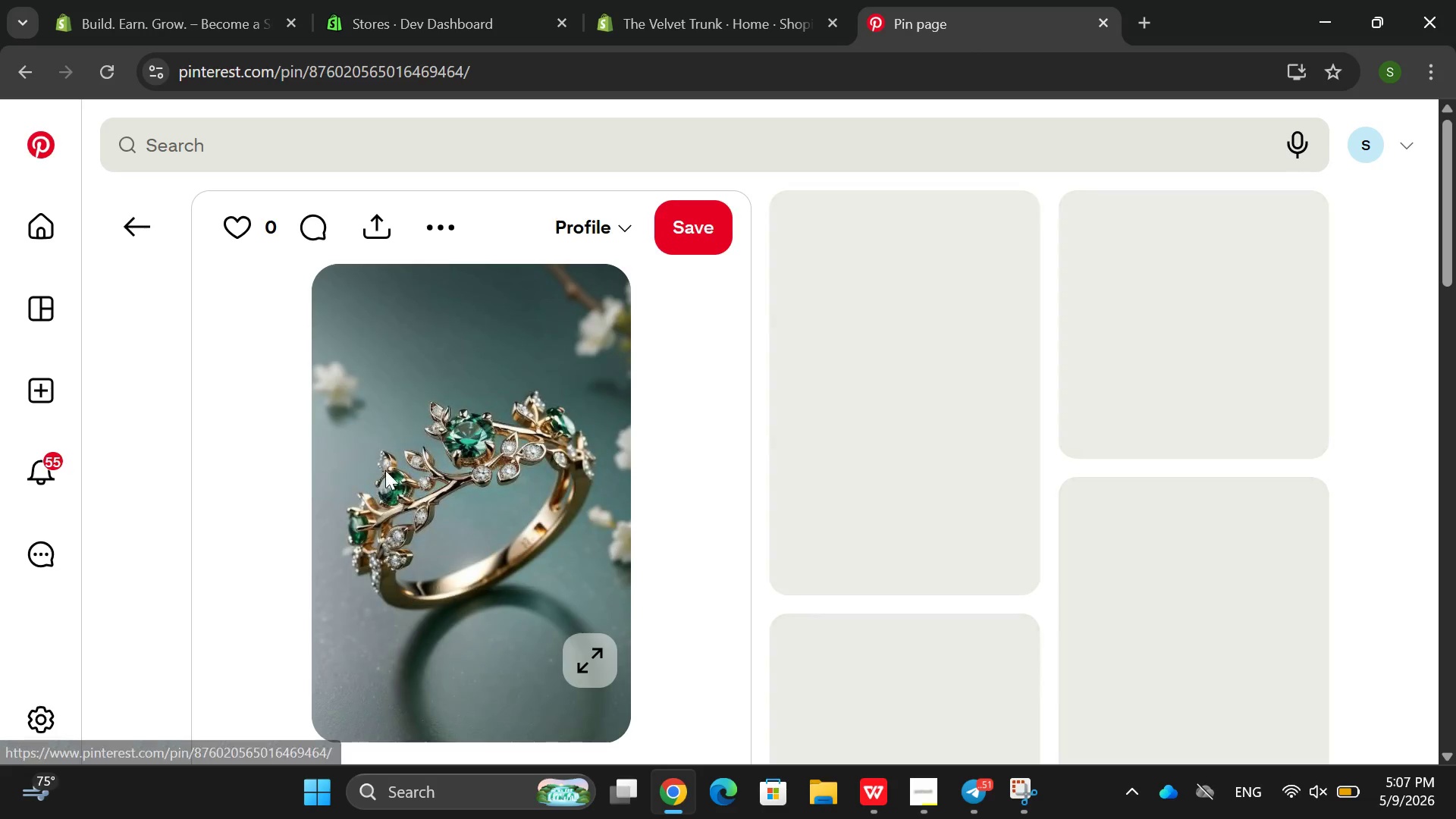 
right_click([384, 464])
 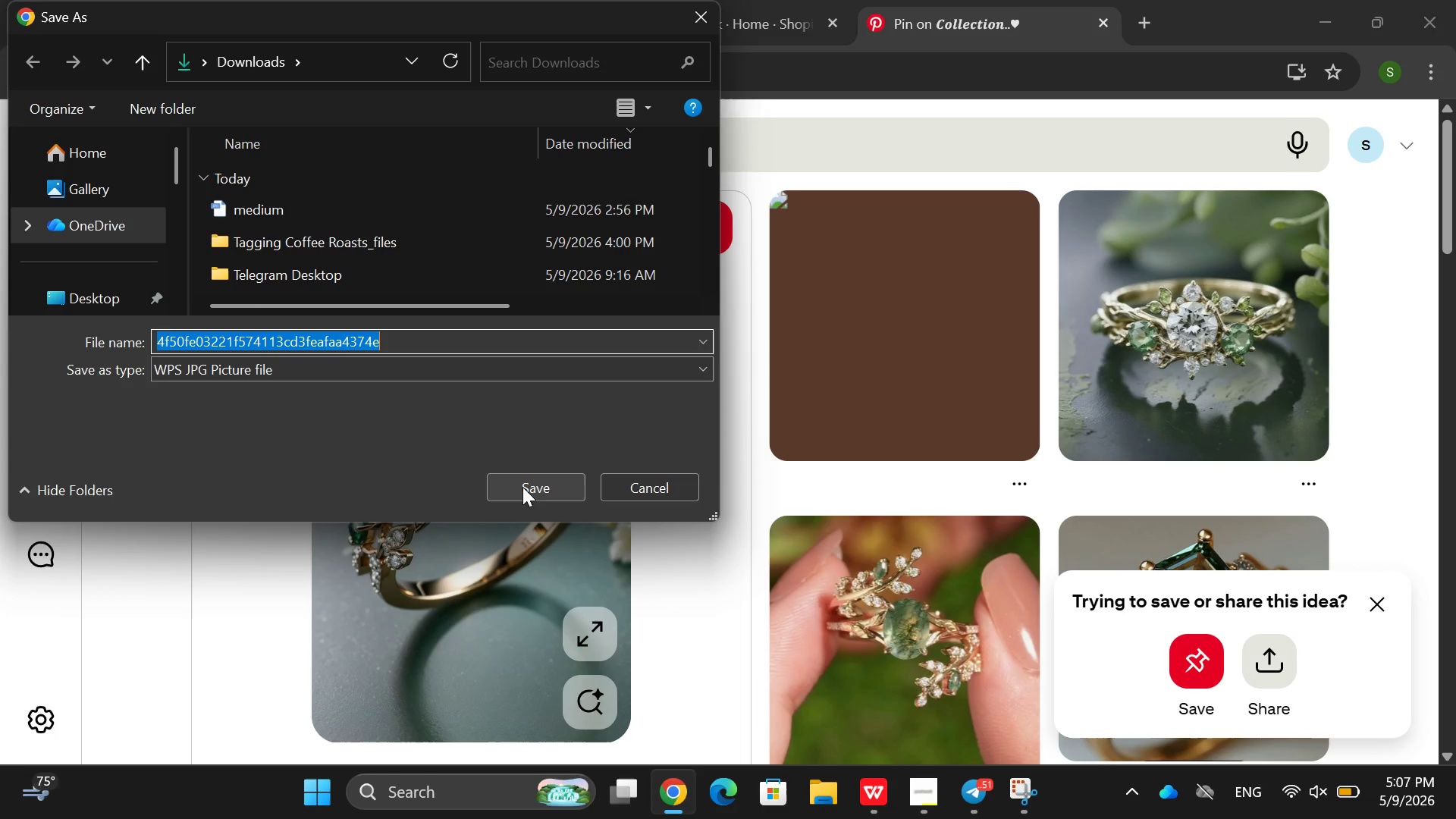 
wait(5.69)
 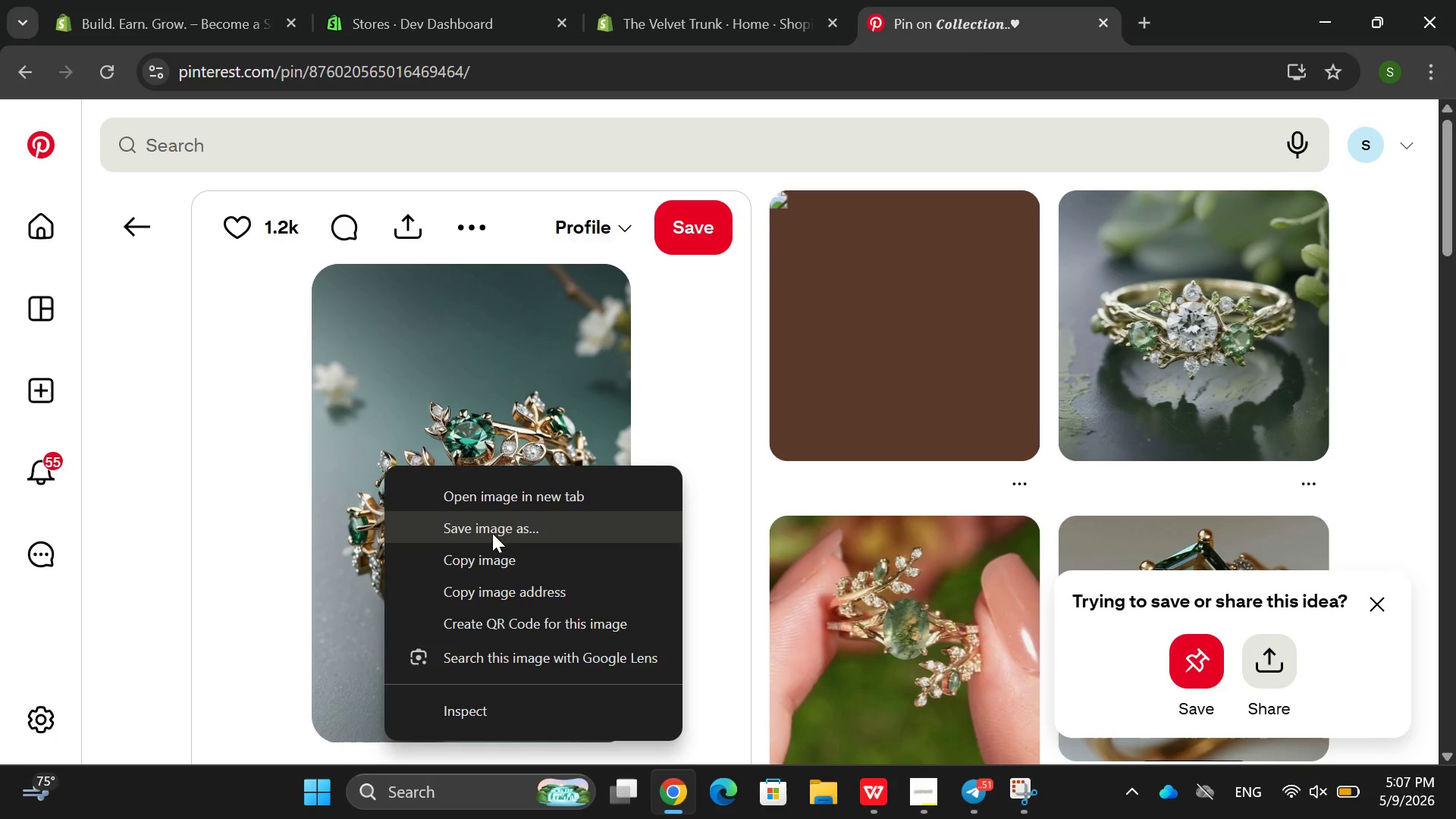 
type(jawlert)
key(Backspace)
type(y)
 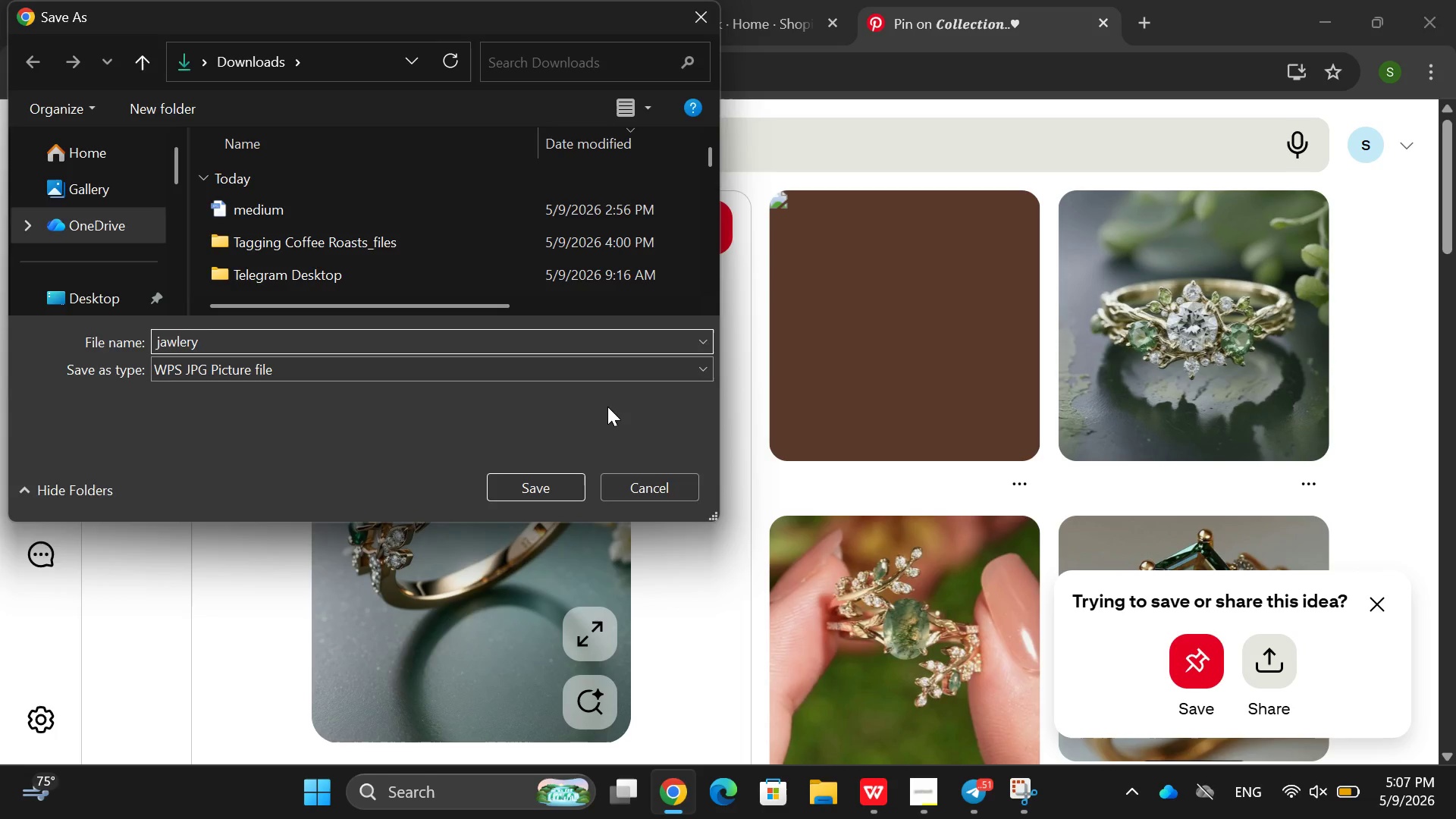 
key(Enter)
 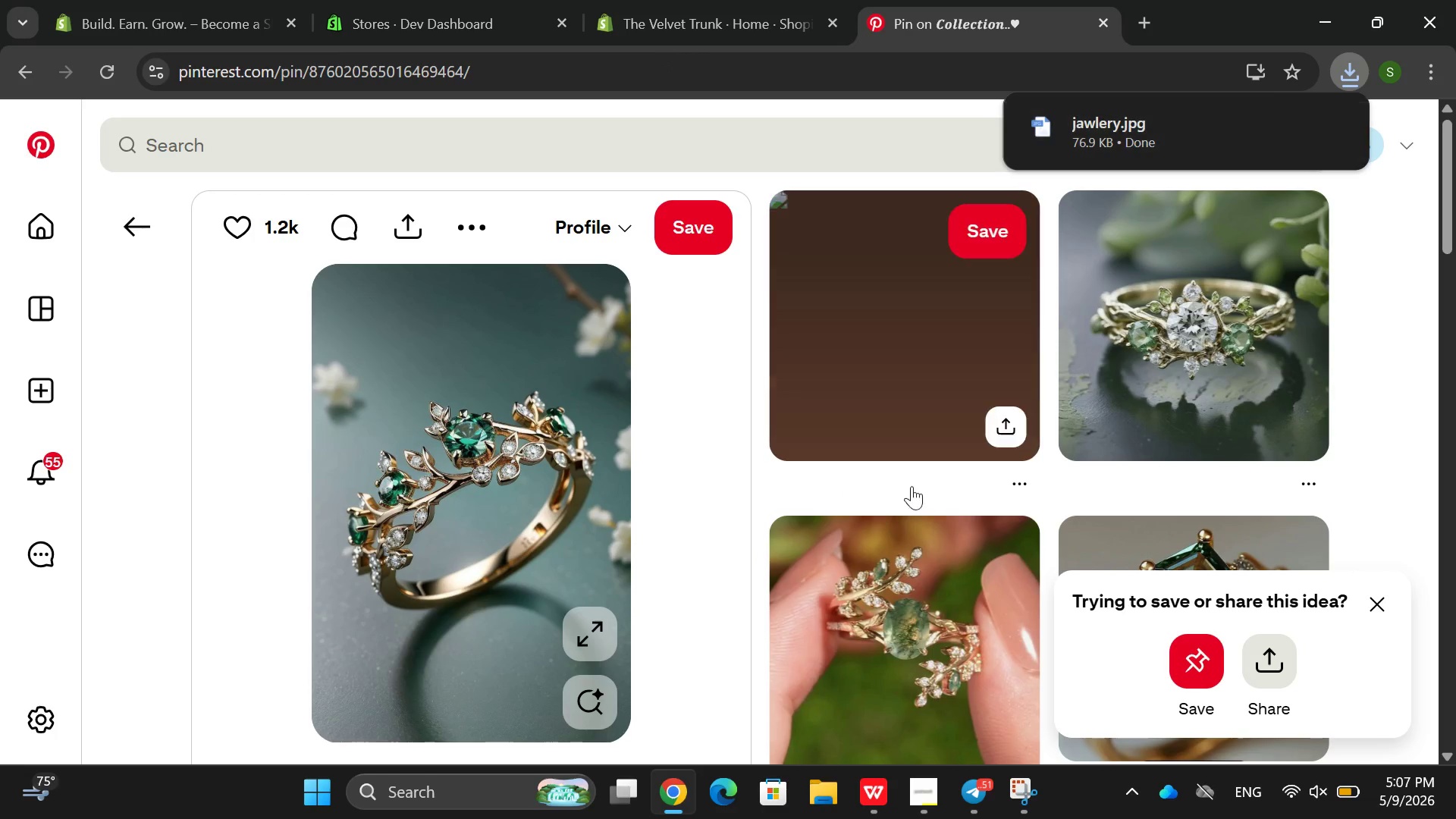 
scroll: coordinate [711, 494], scroll_direction: down, amount: 10.0
 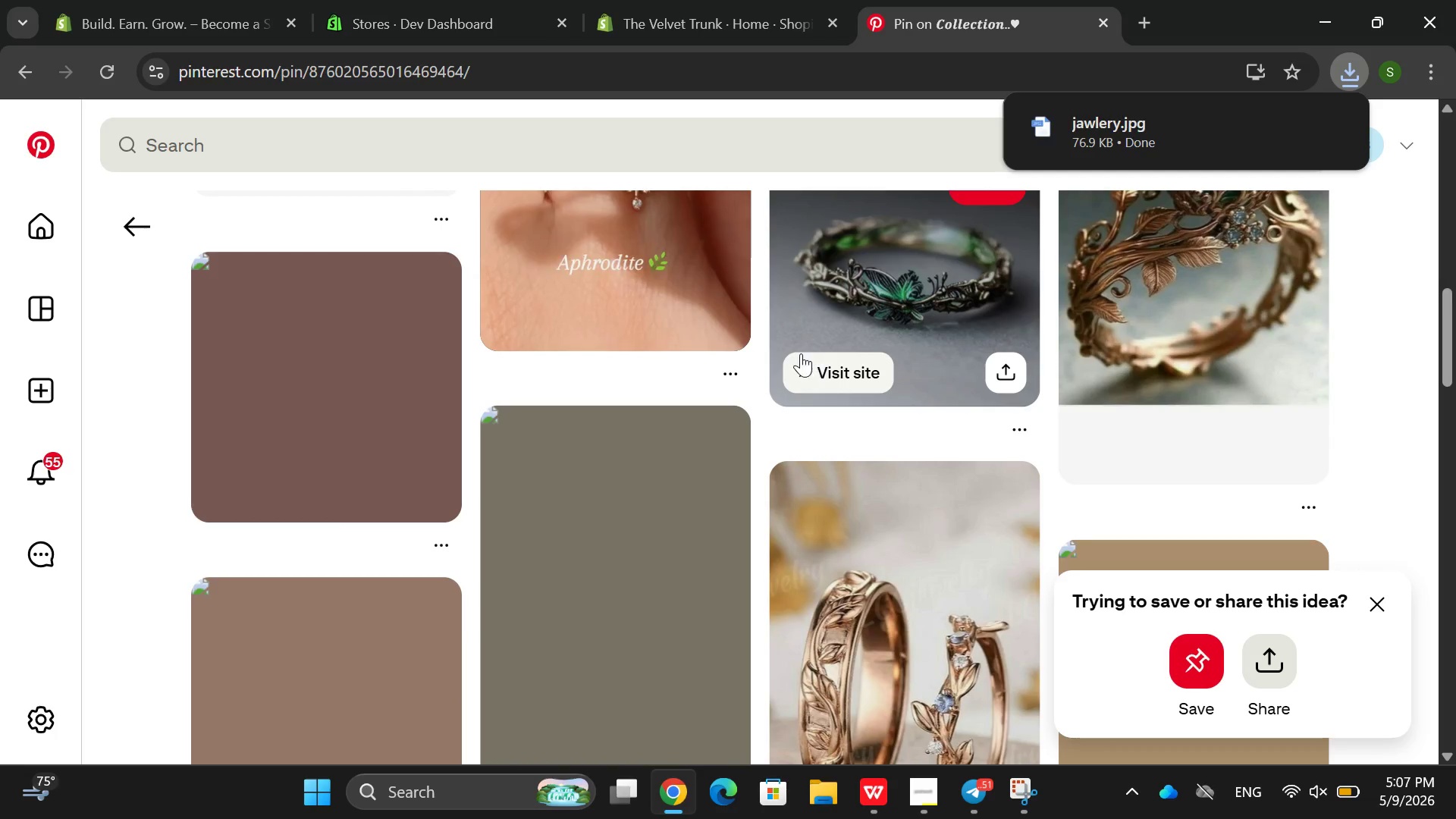 
scroll: coordinate [472, 94], scroll_direction: up, amount: 3.0
 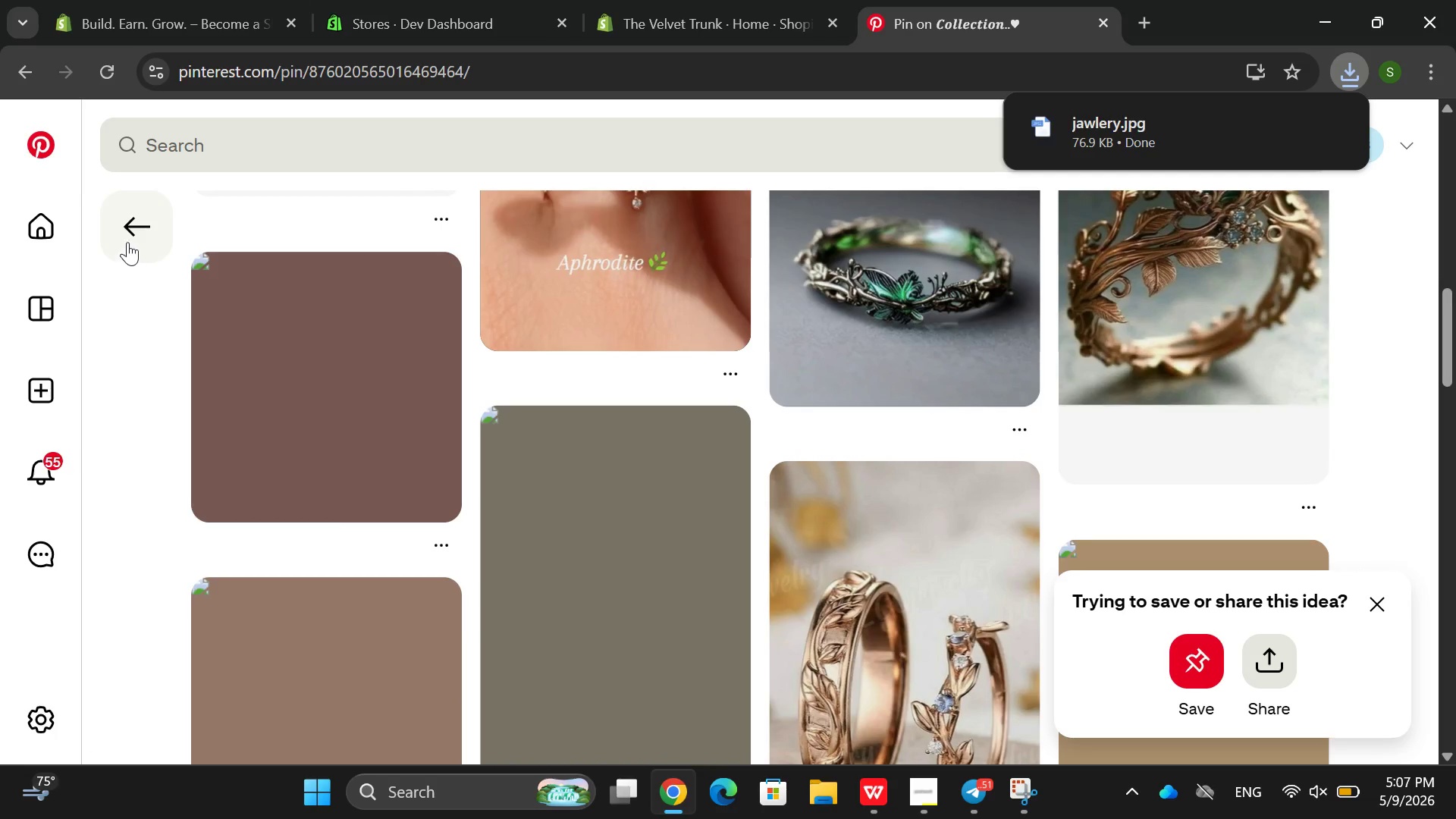 
left_click([130, 231])
 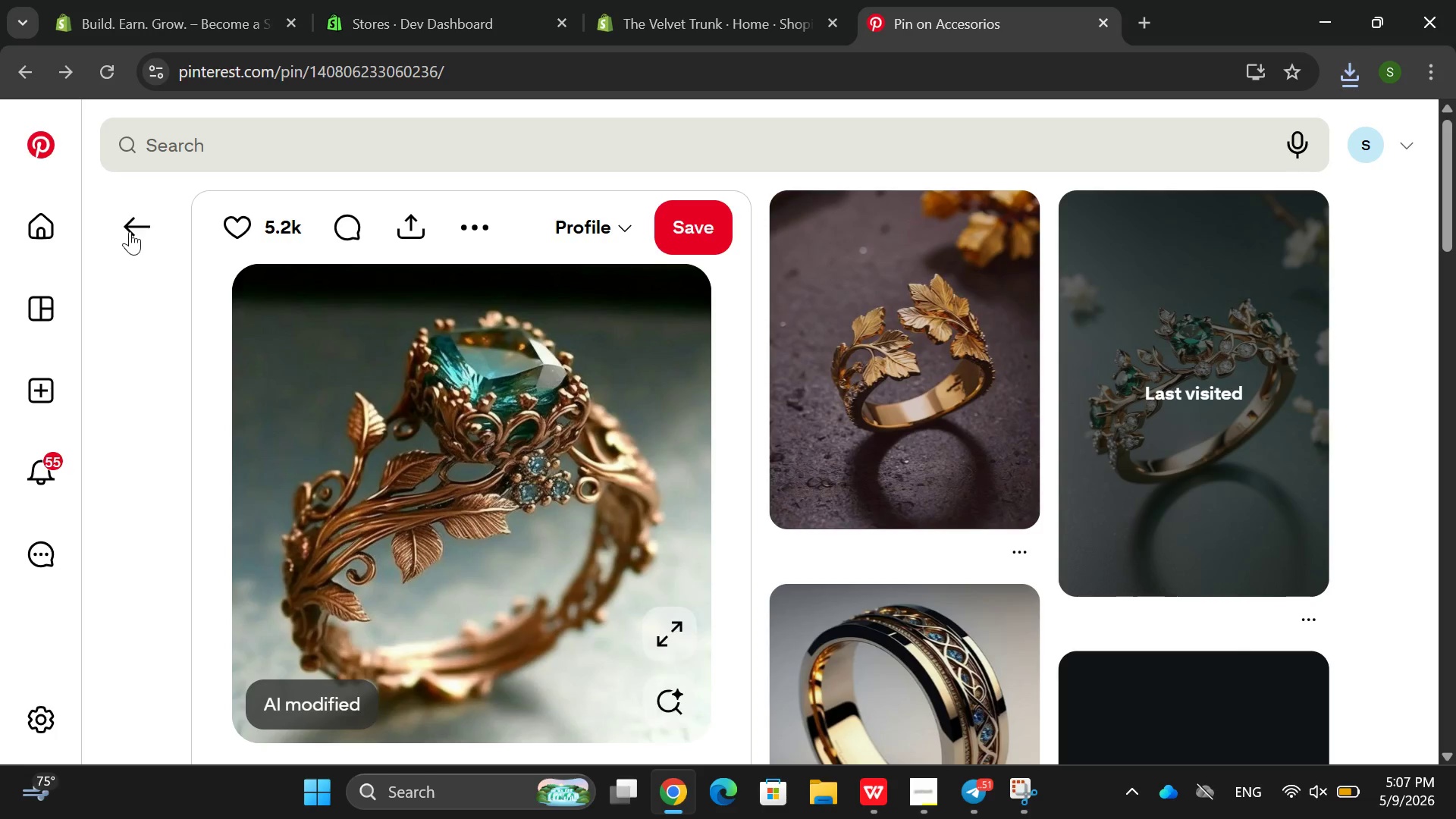 
left_click([130, 231])
 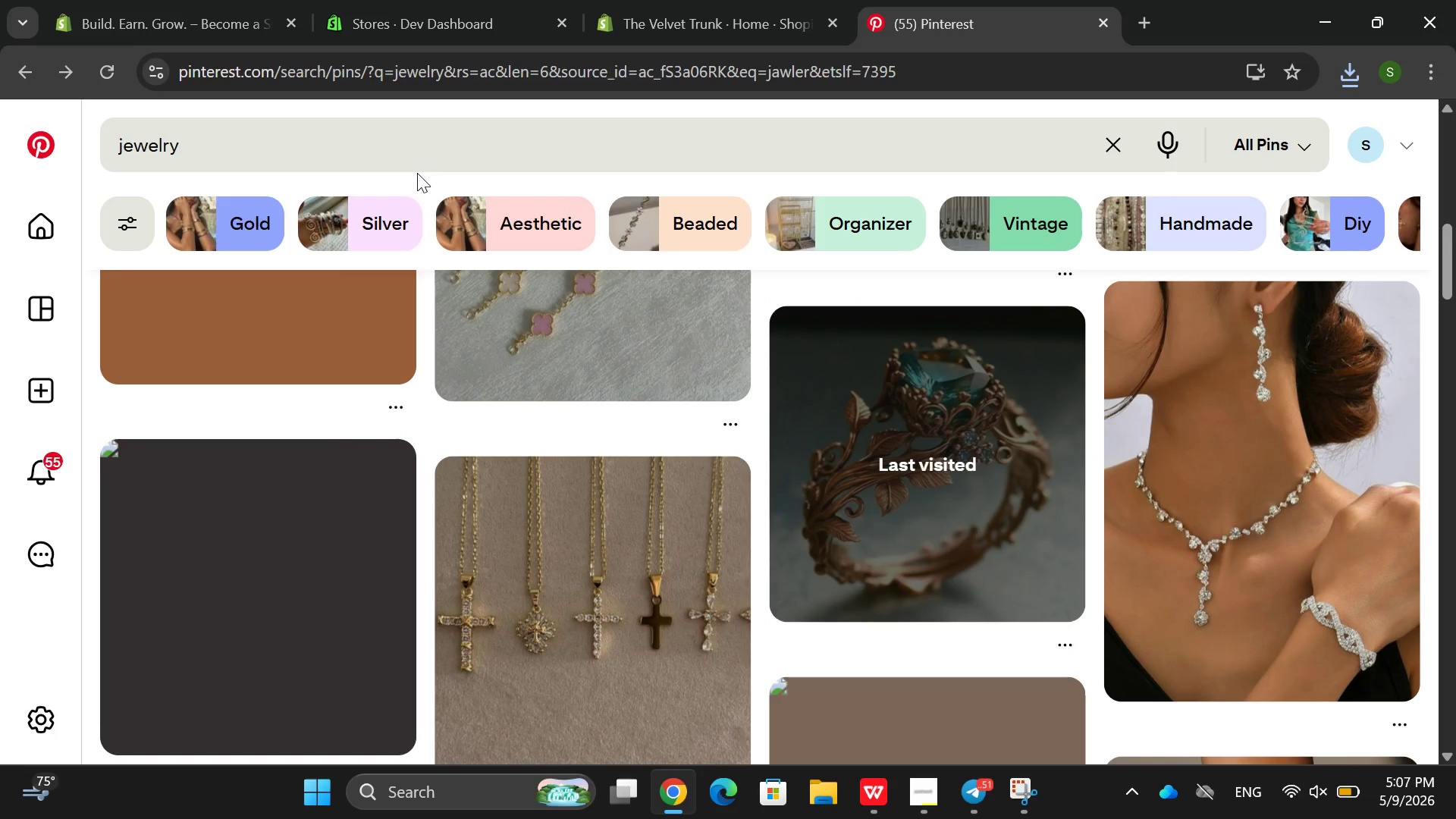 
left_click([247, 130])
 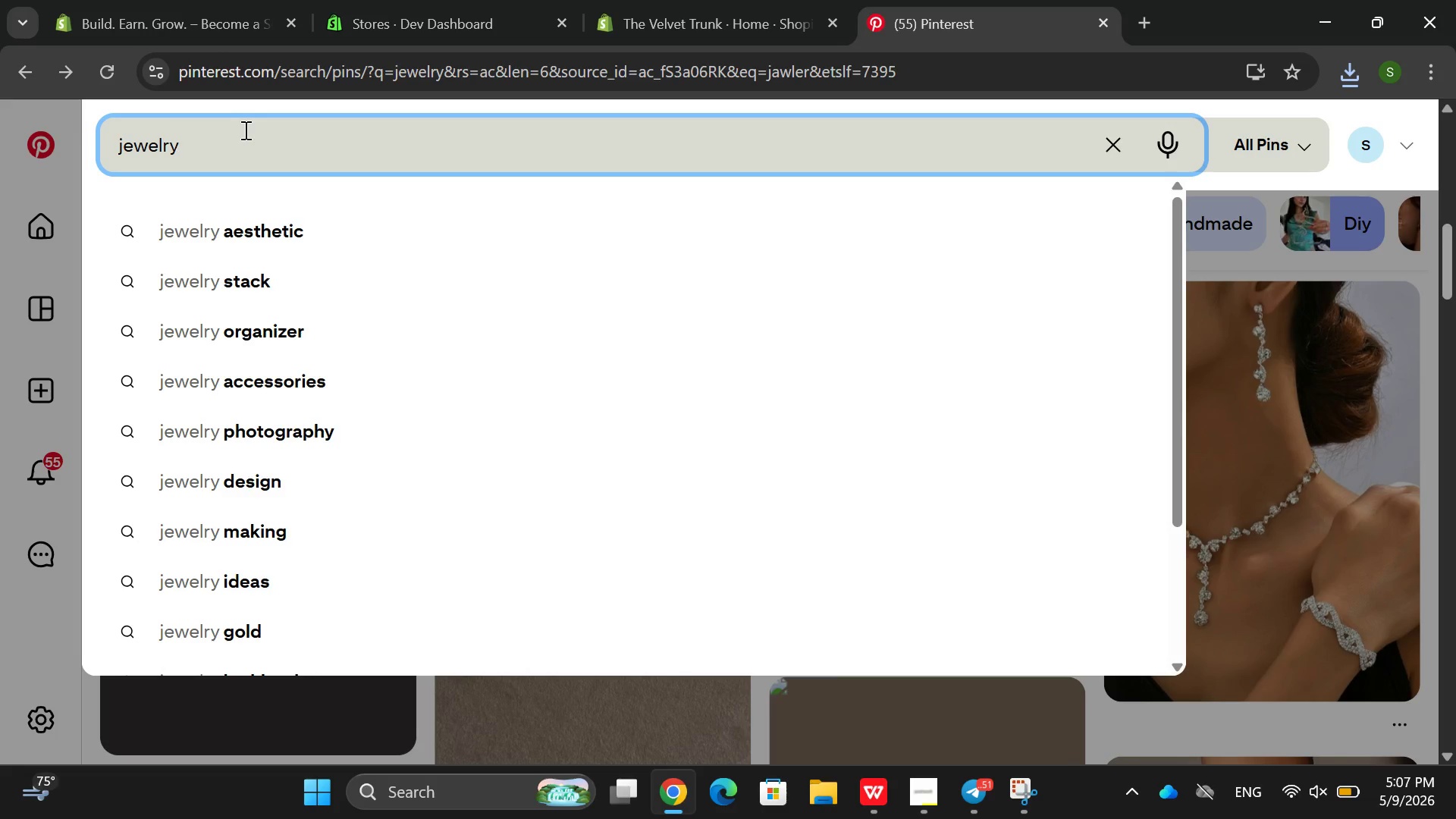 
type( ab)
key(Backspace)
key(Backspace)
type(banner o)
key(Backspace)
type(commer)
 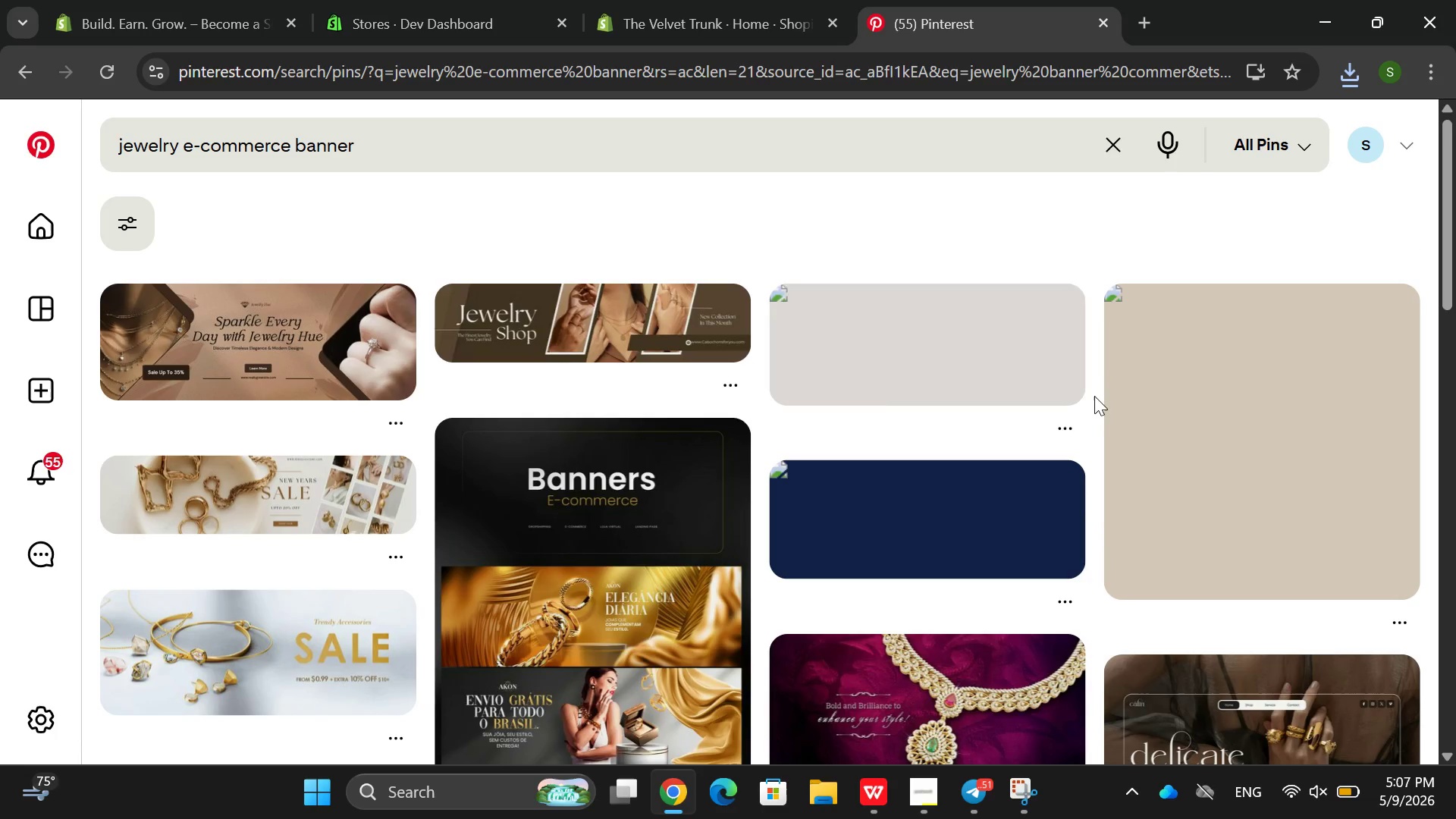 
scroll: coordinate [751, 441], scroll_direction: down, amount: 2.0
 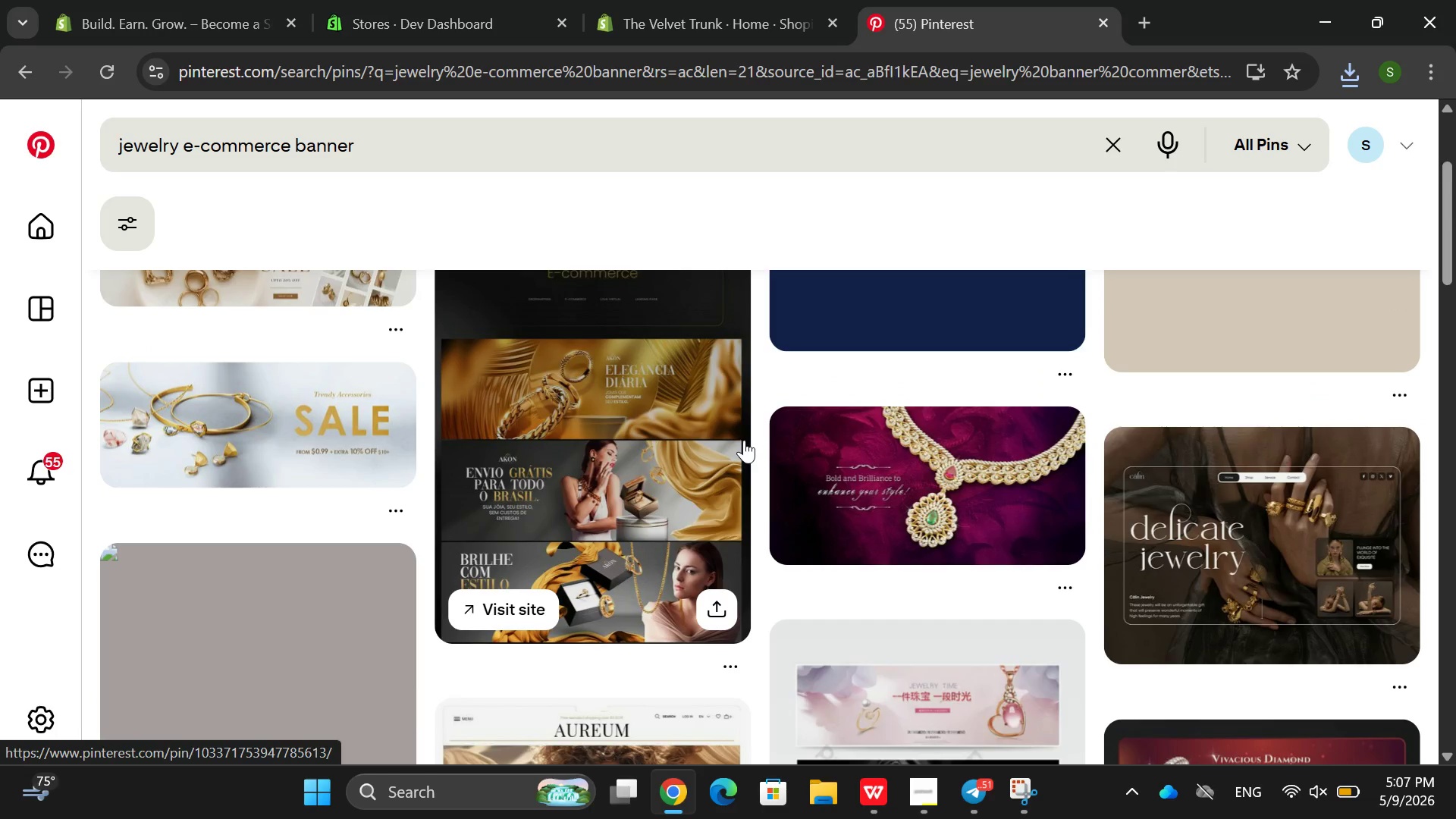 
scroll: coordinate [742, 436], scroll_direction: none, amount: 0.0
 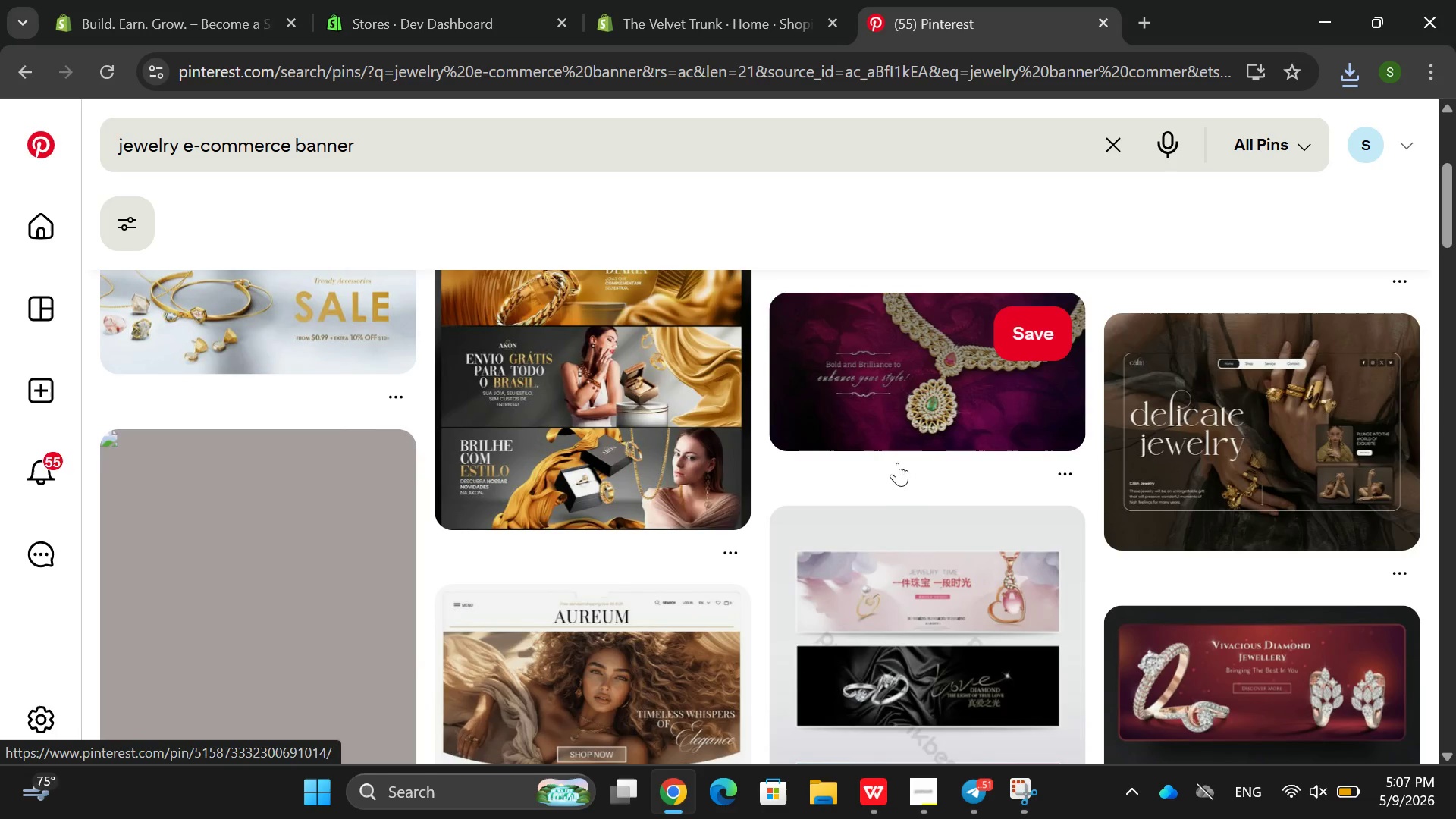 
scroll: coordinate [903, 474], scroll_direction: down, amount: 6.0
 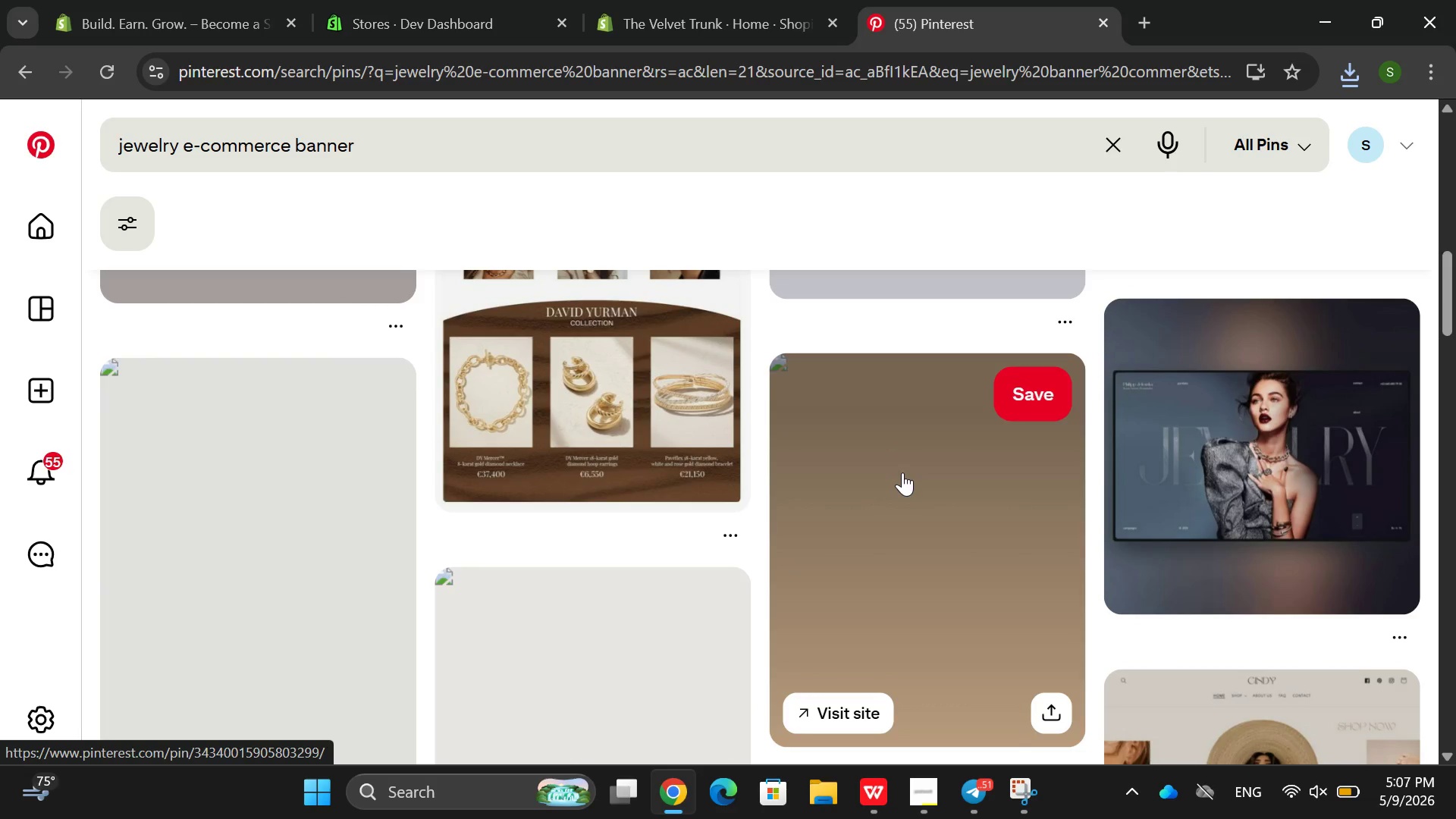 
scroll: coordinate [893, 455], scroll_direction: up, amount: 18.0
 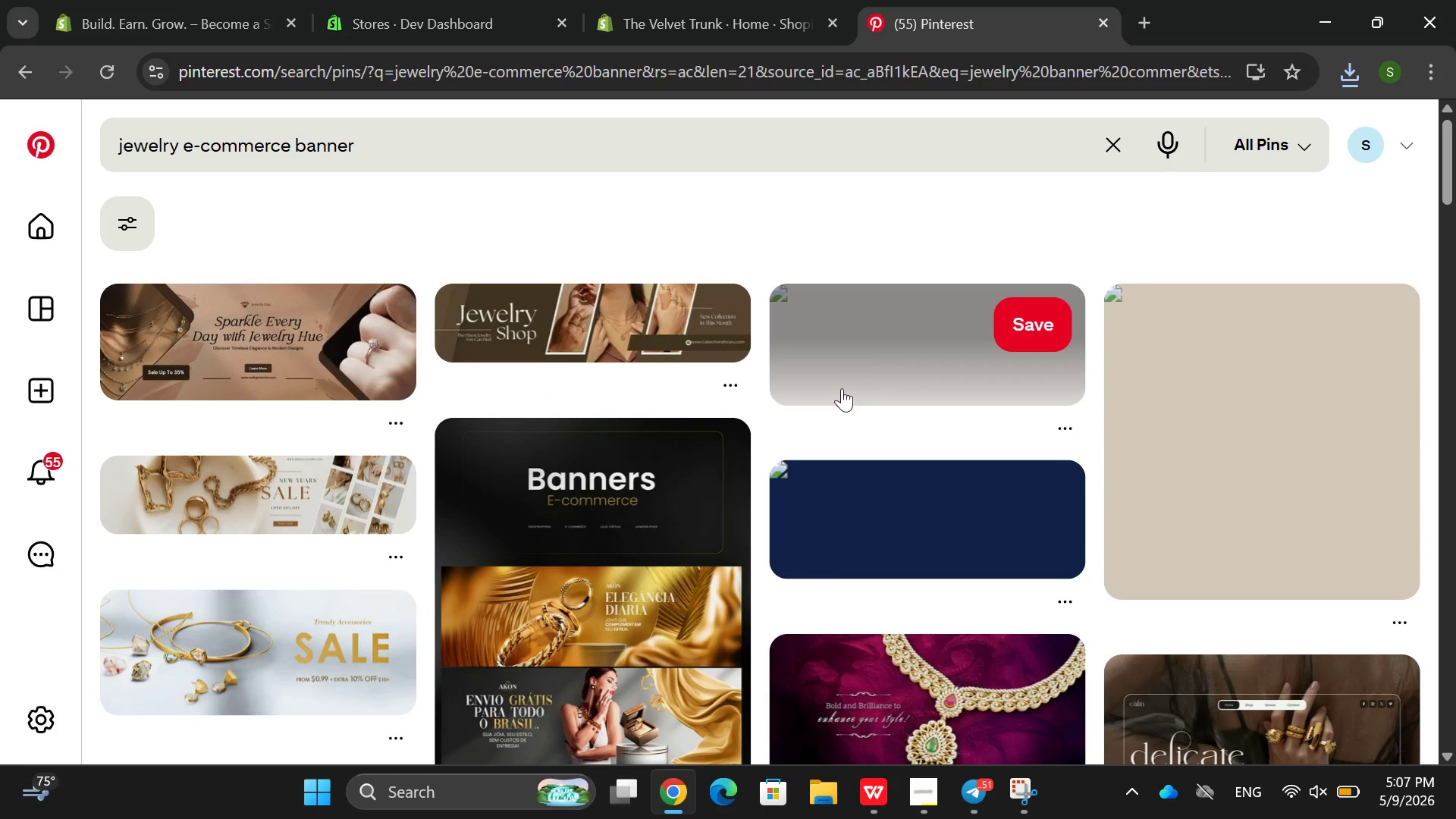 
scroll: coordinate [803, 436], scroll_direction: down, amount: 13.0
 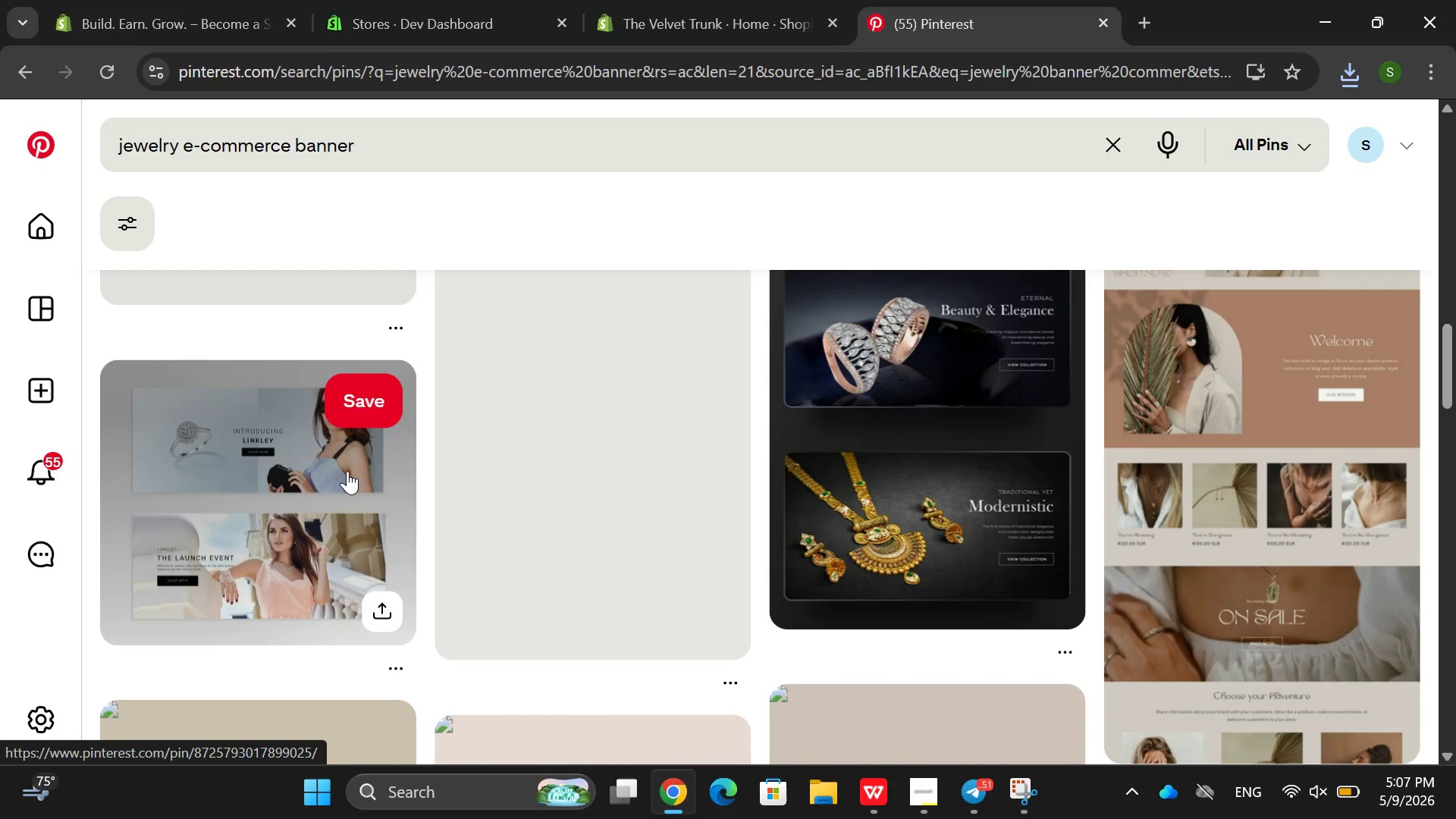 
scroll: coordinate [686, 391], scroll_direction: up, amount: 15.0
 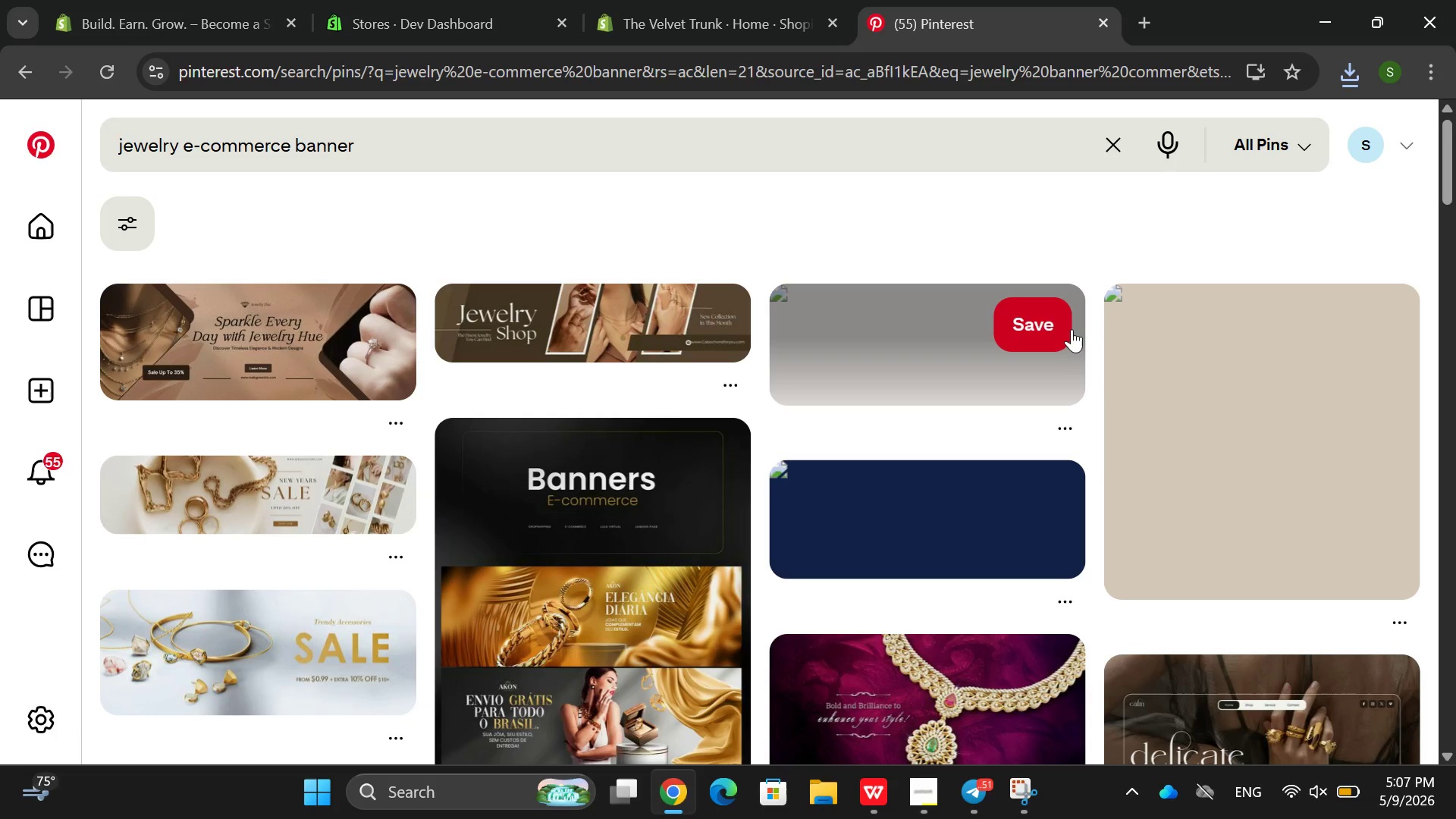 
scroll: coordinate [733, 421], scroll_direction: down, amount: 28.0
 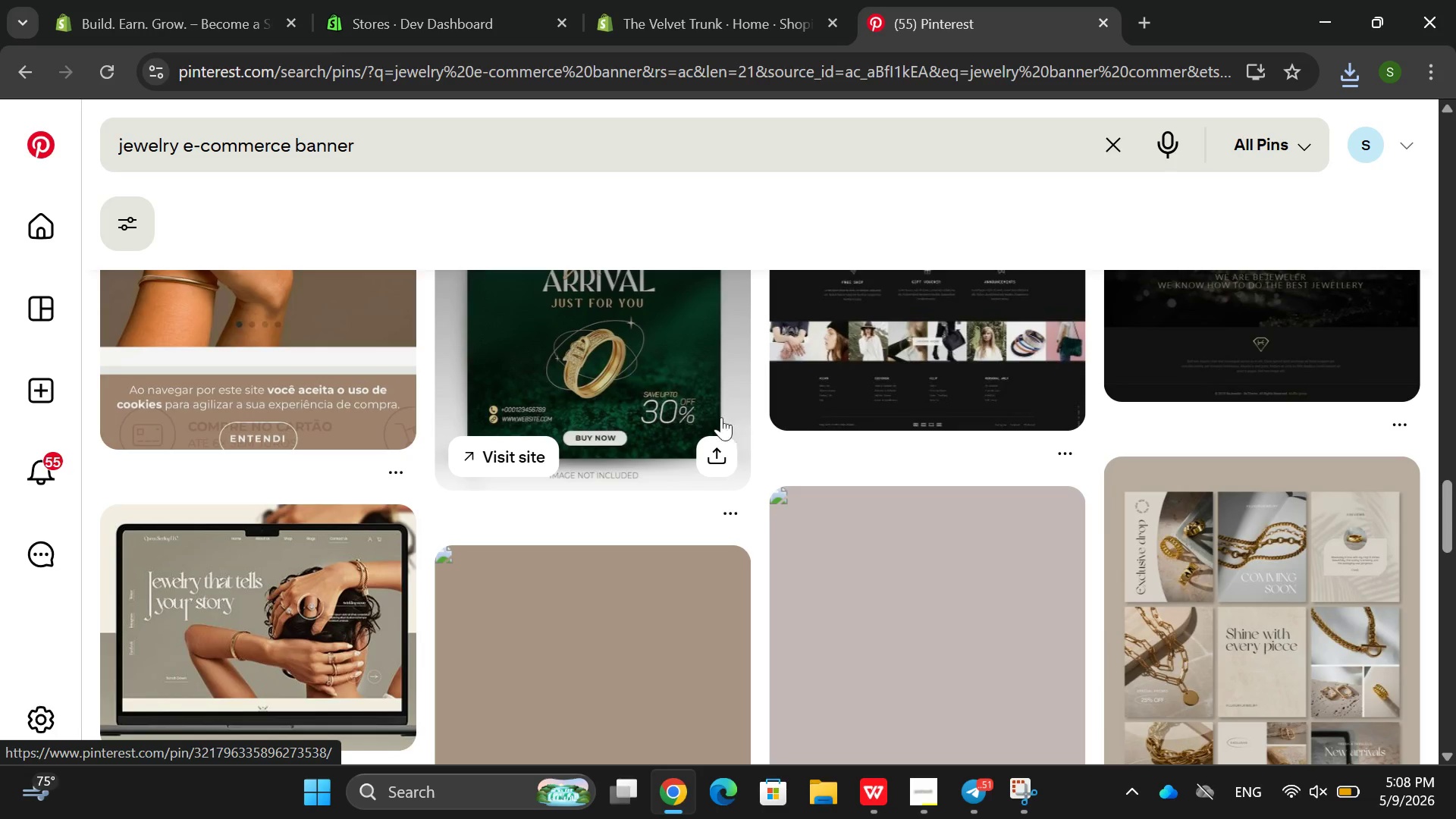 
scroll: coordinate [698, 406], scroll_direction: up, amount: 2.0
 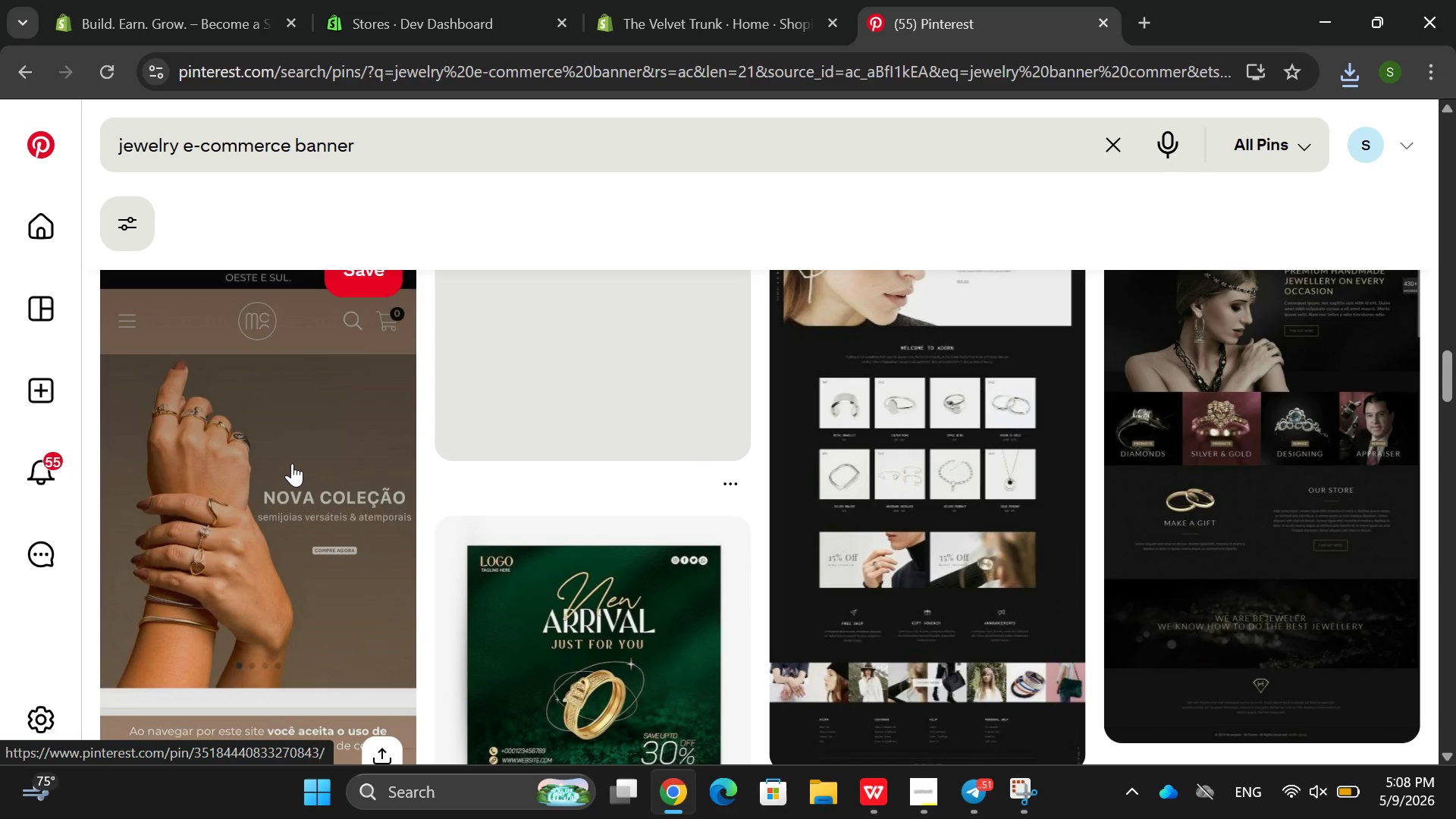 
left_click([292, 463])
 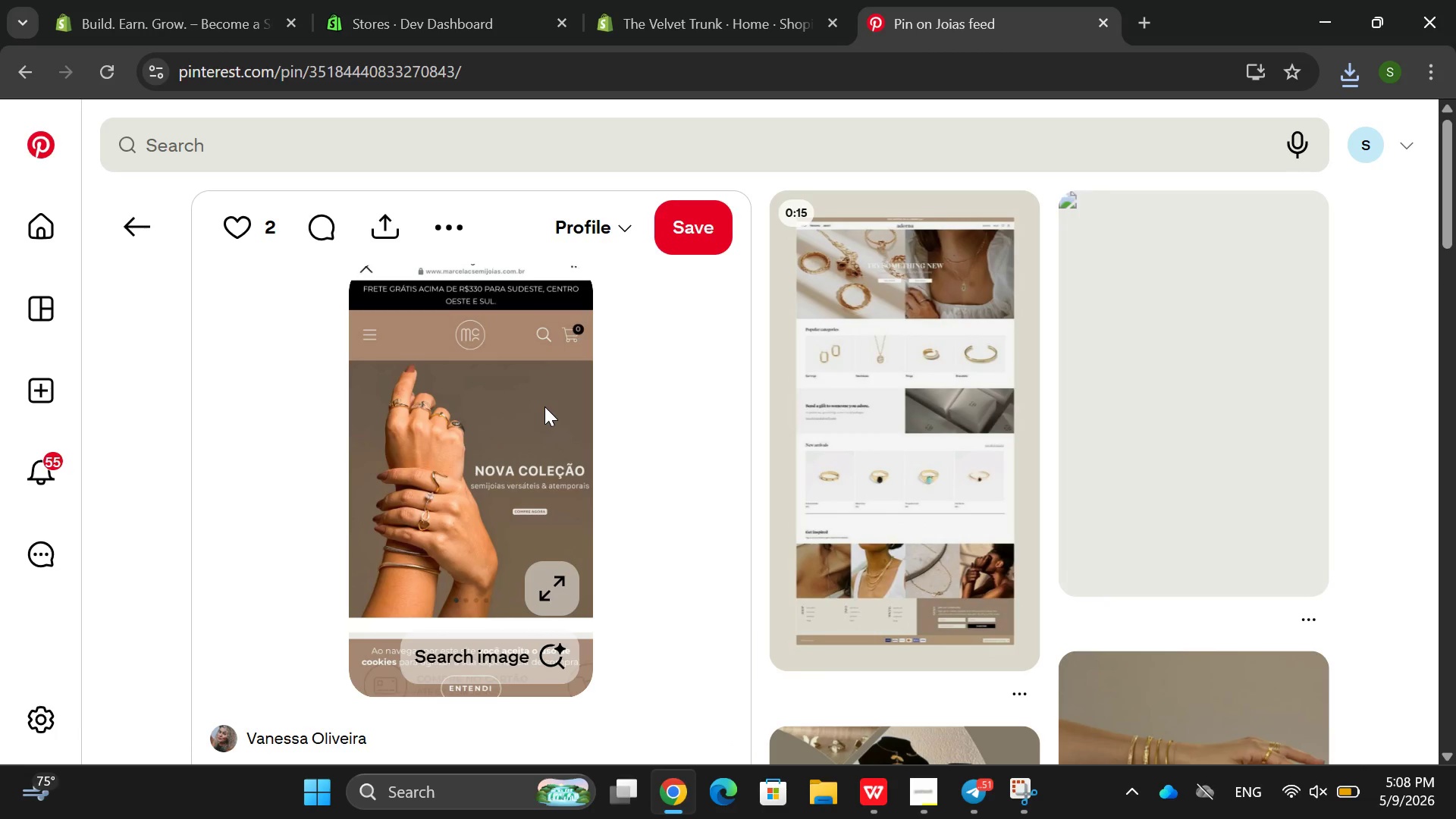 
scroll: coordinate [545, 407], scroll_direction: down, amount: 9.0
 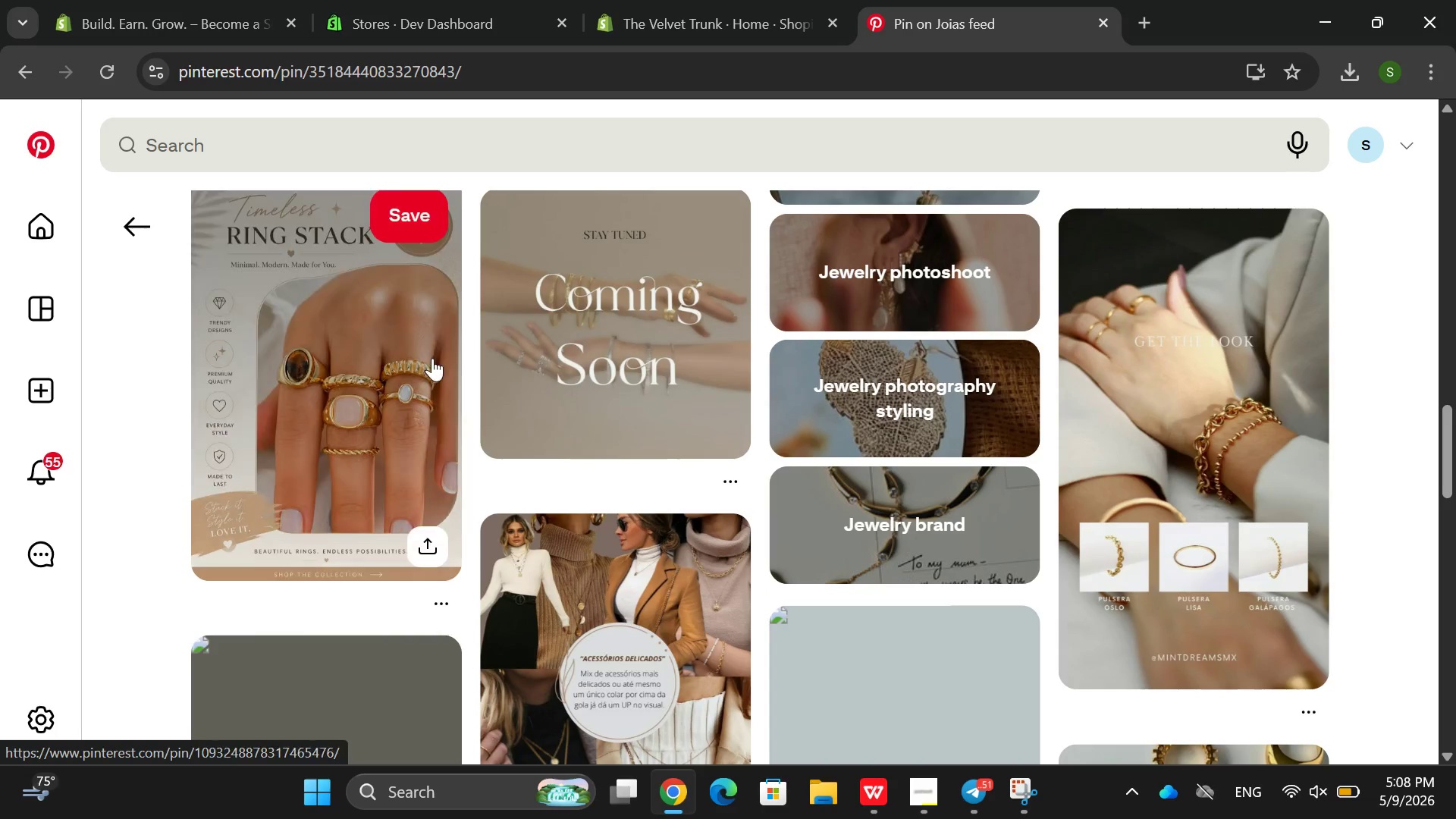 
left_click([136, 221])
 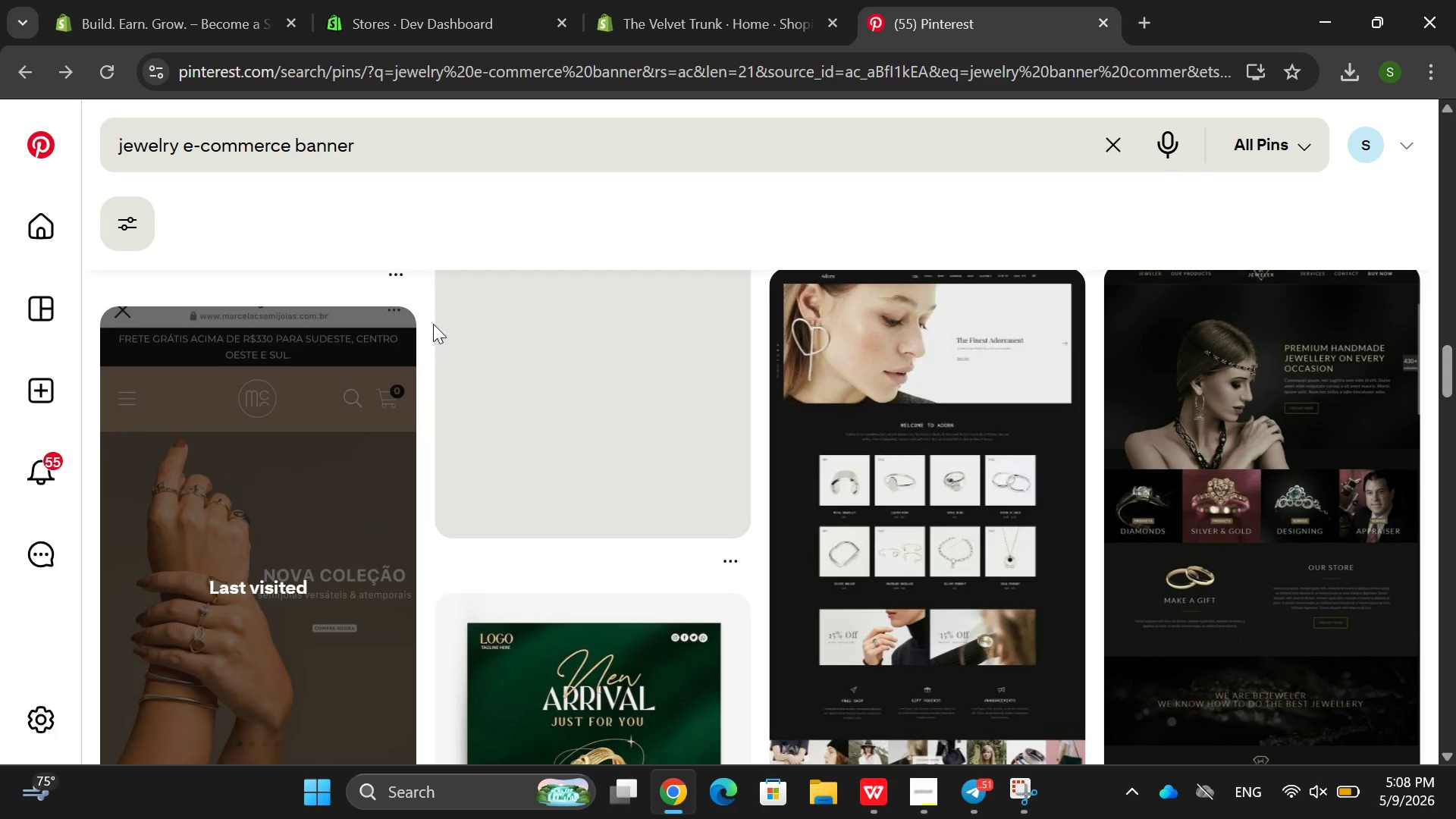 
scroll: coordinate [661, 383], scroll_direction: down, amount: 33.0
 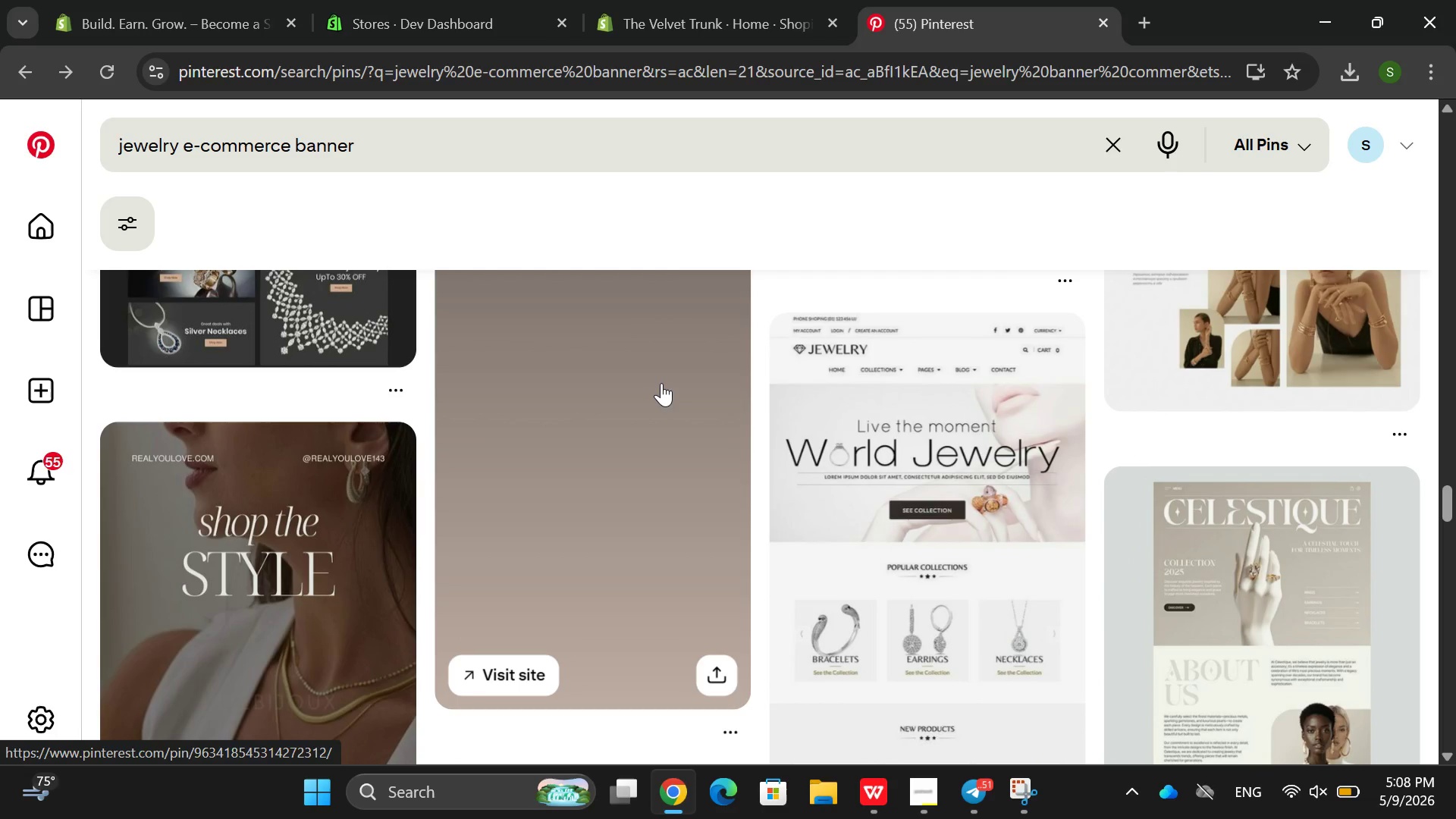 
scroll: coordinate [661, 383], scroll_direction: down, amount: 3.0
 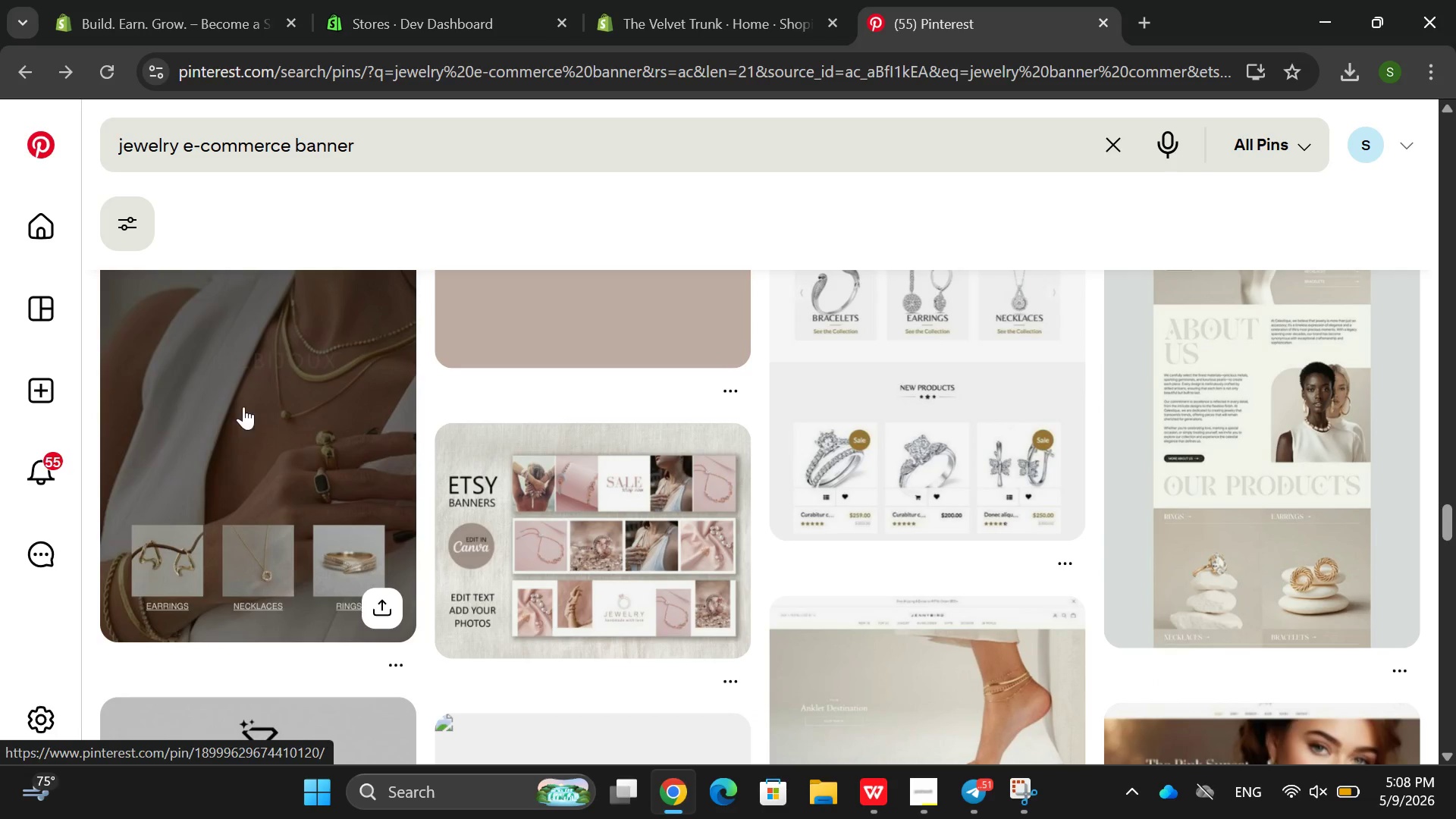 
left_click([273, 403])
 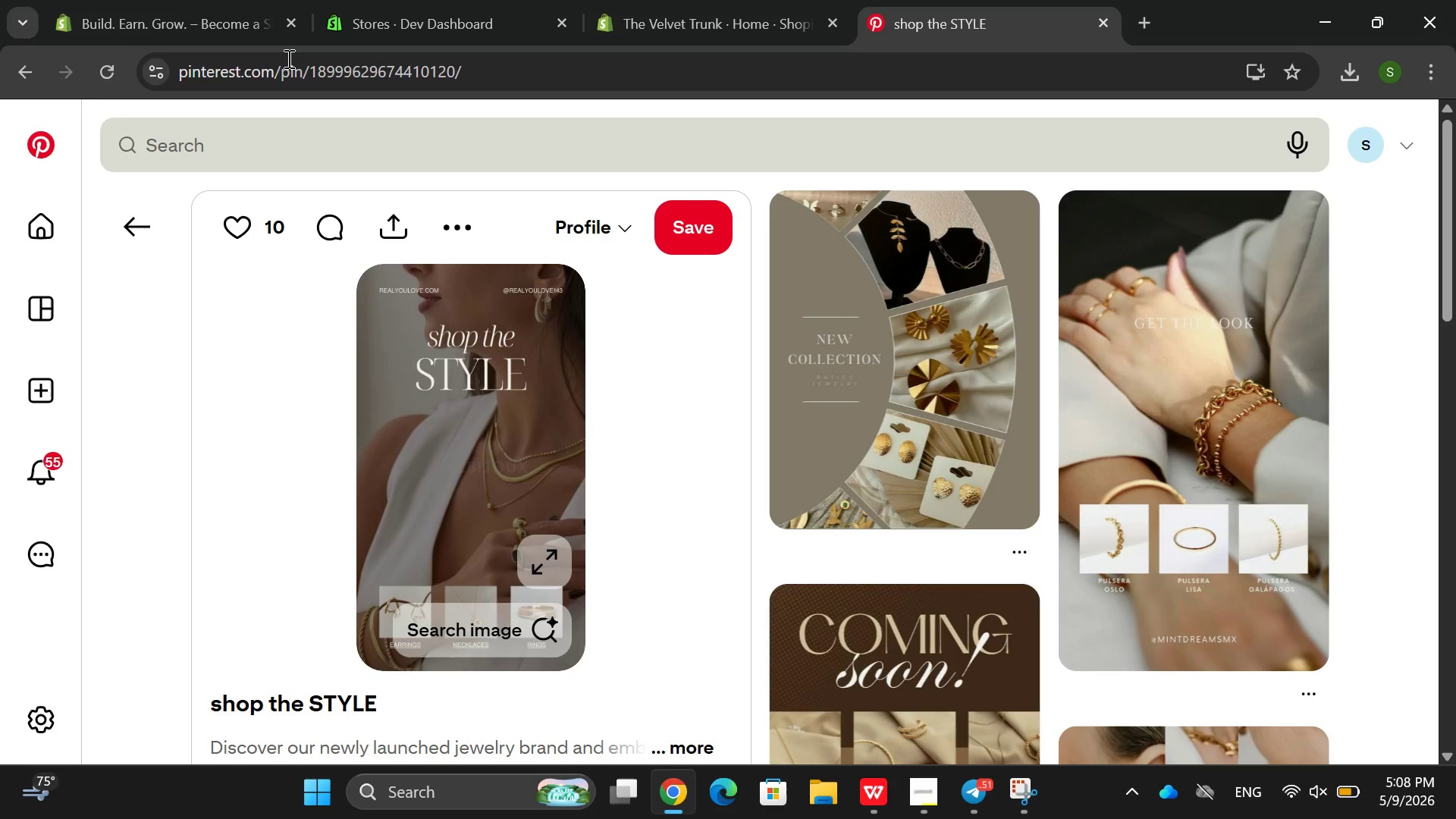 
left_click([320, 130])
 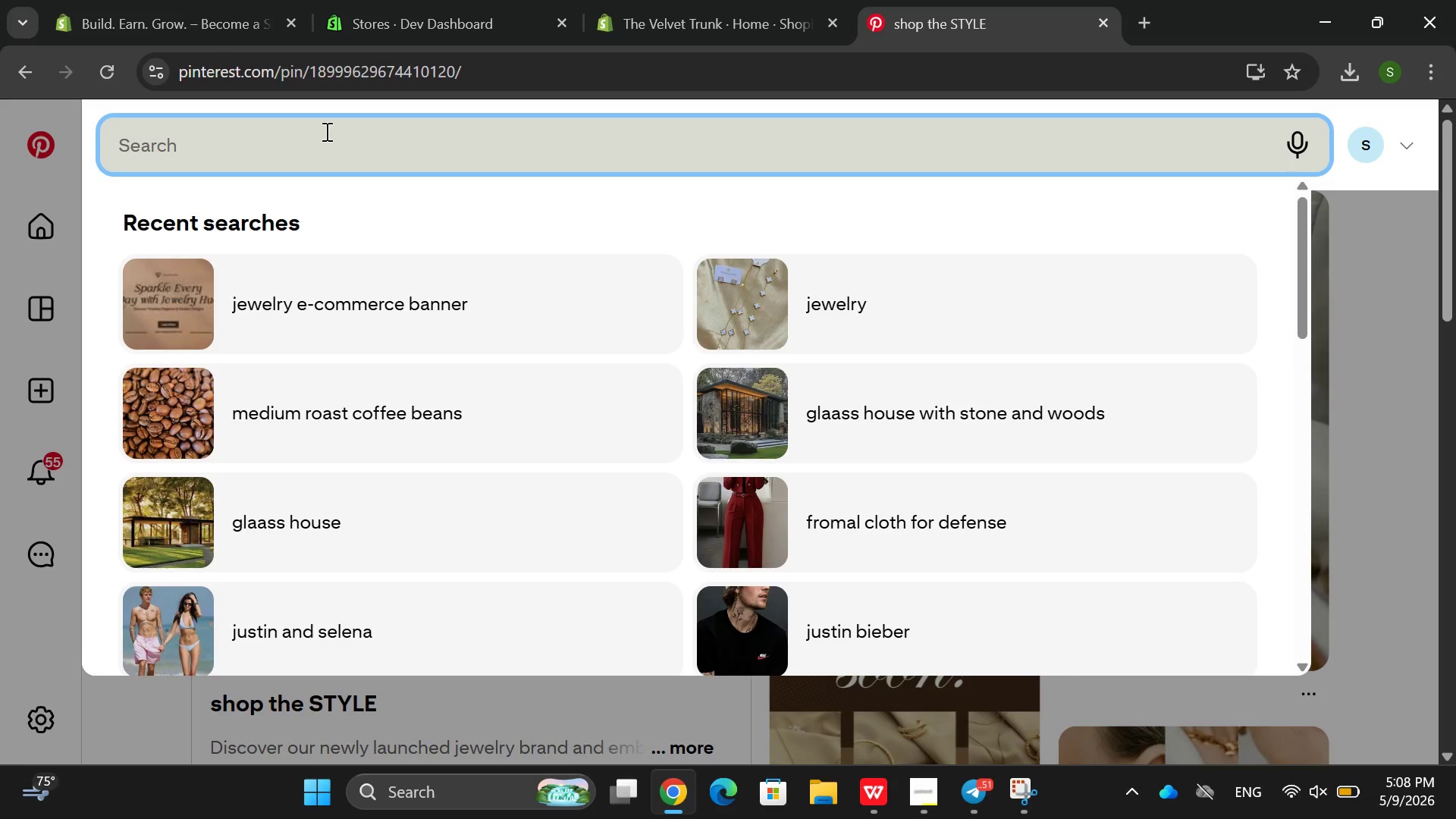 
key(Space)
 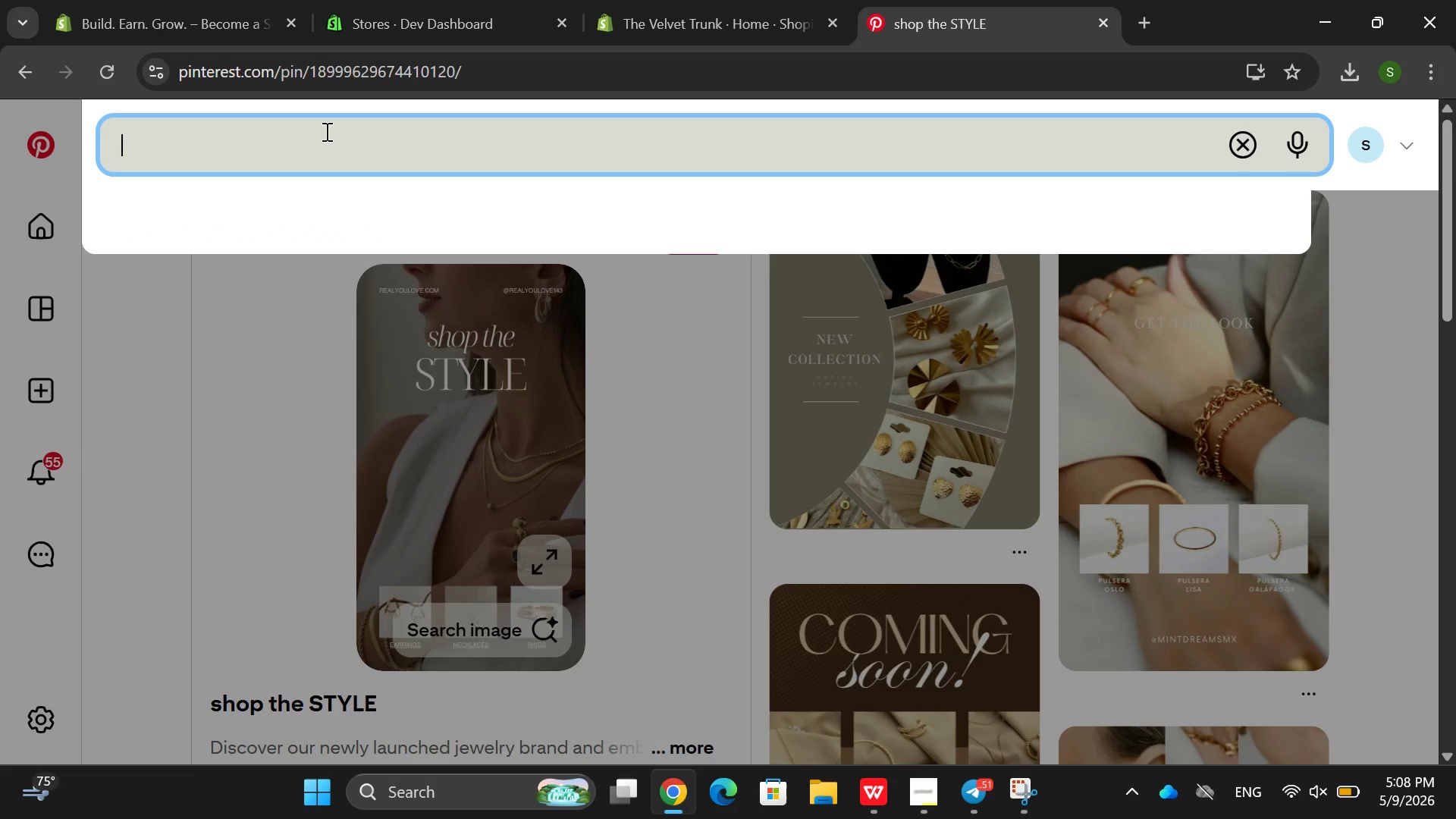 
key(H)
 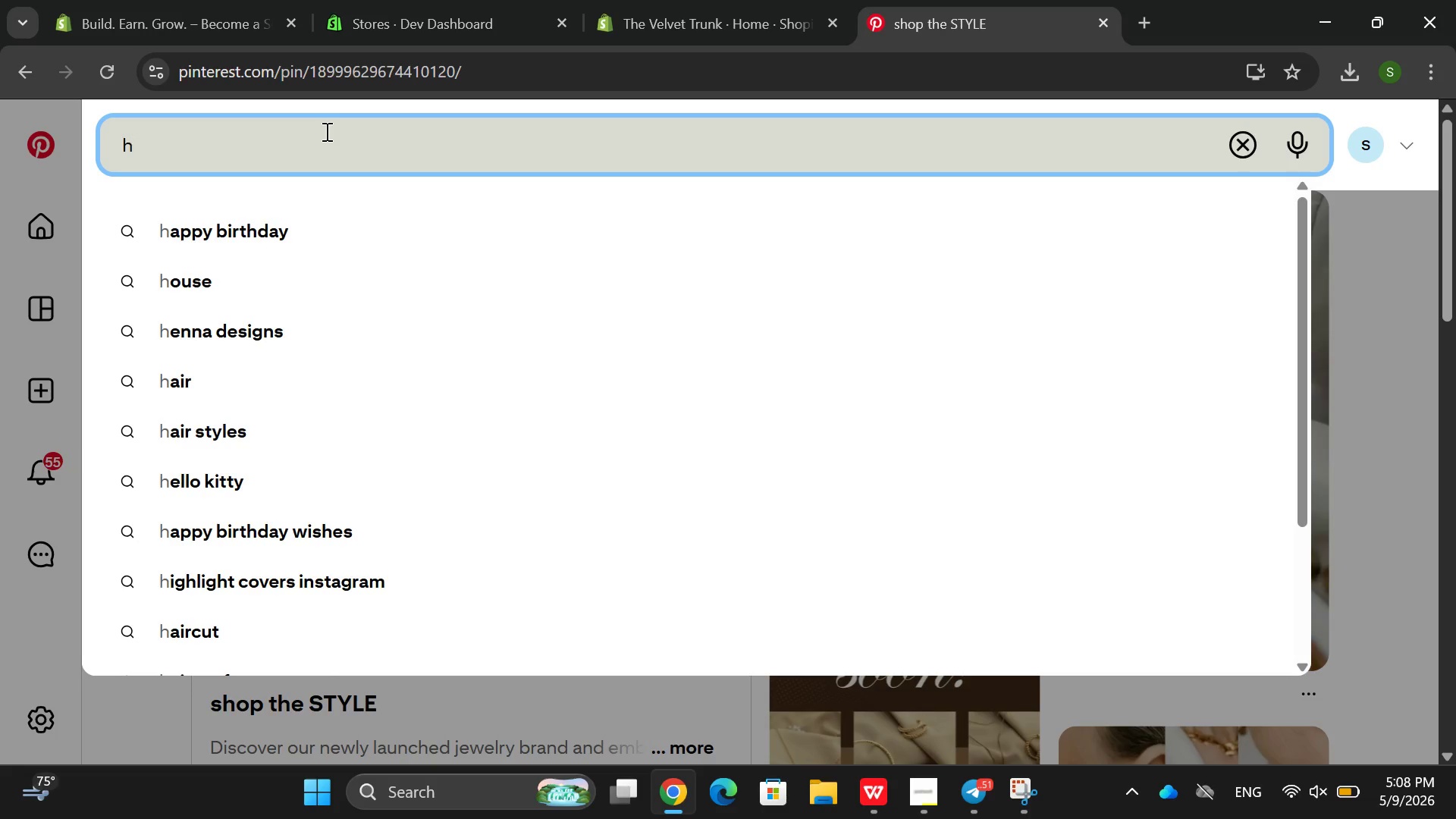 
key(Backspace)
 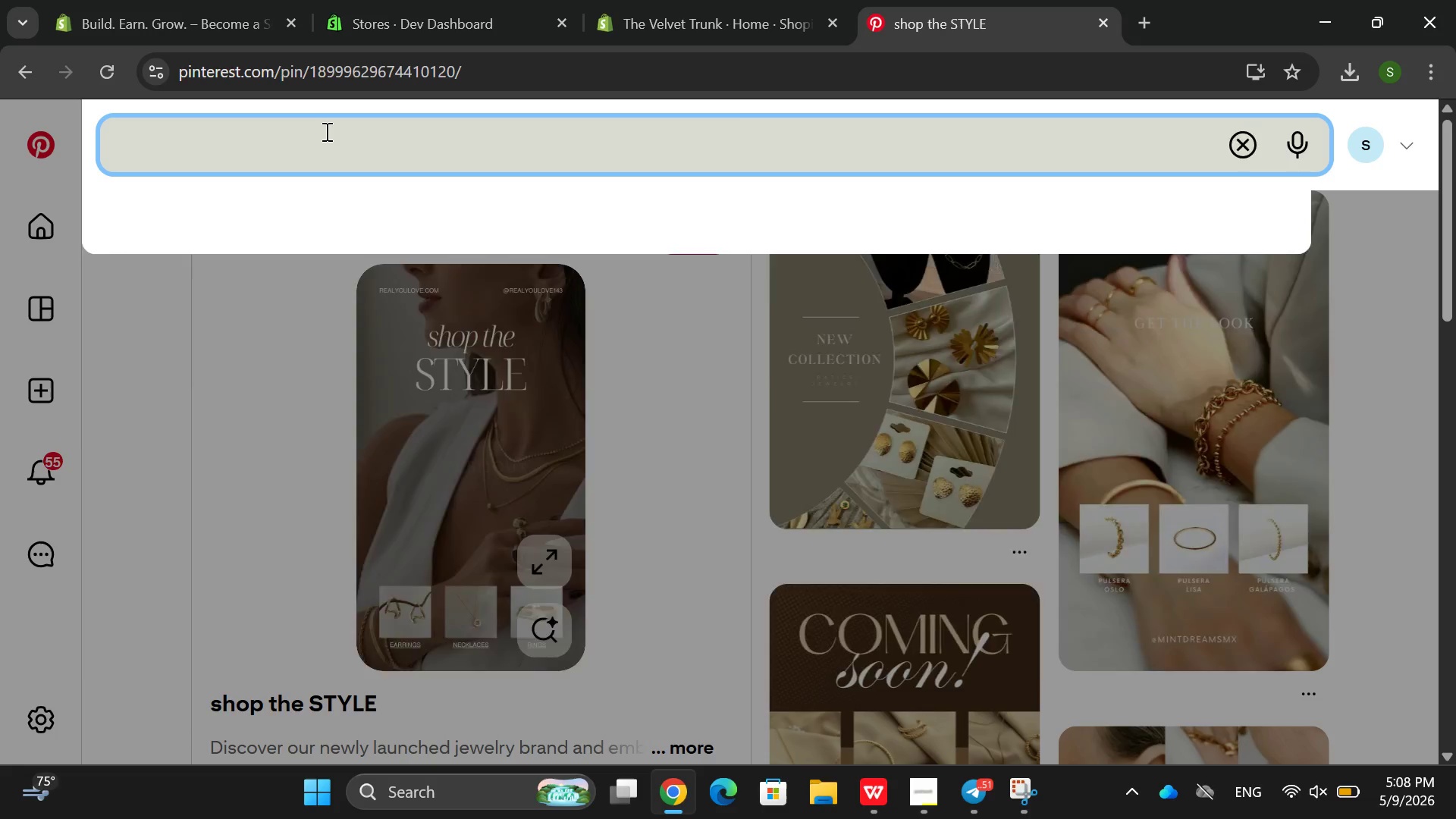 
key(Backspace)
 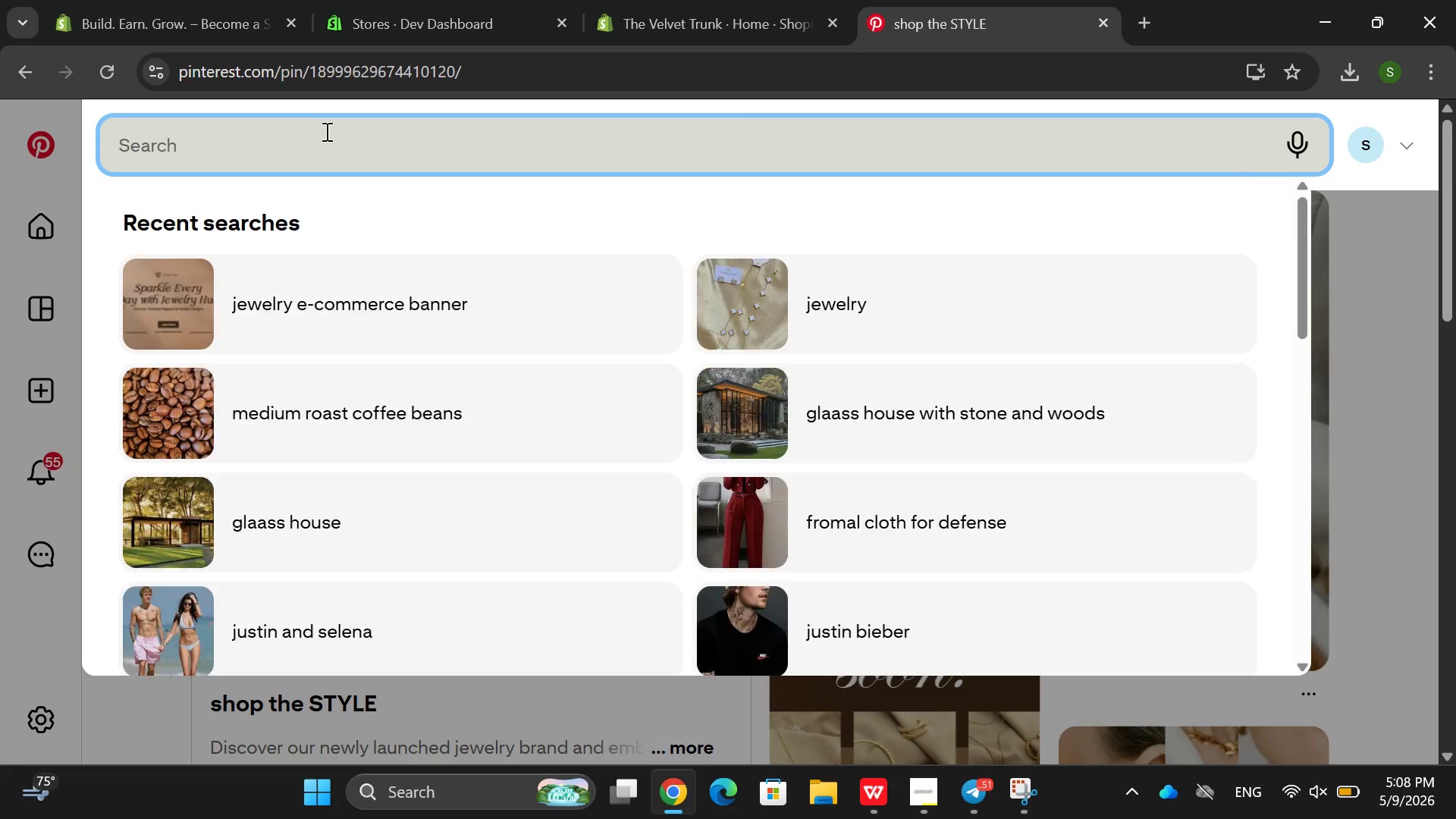 
key(Backspace)
 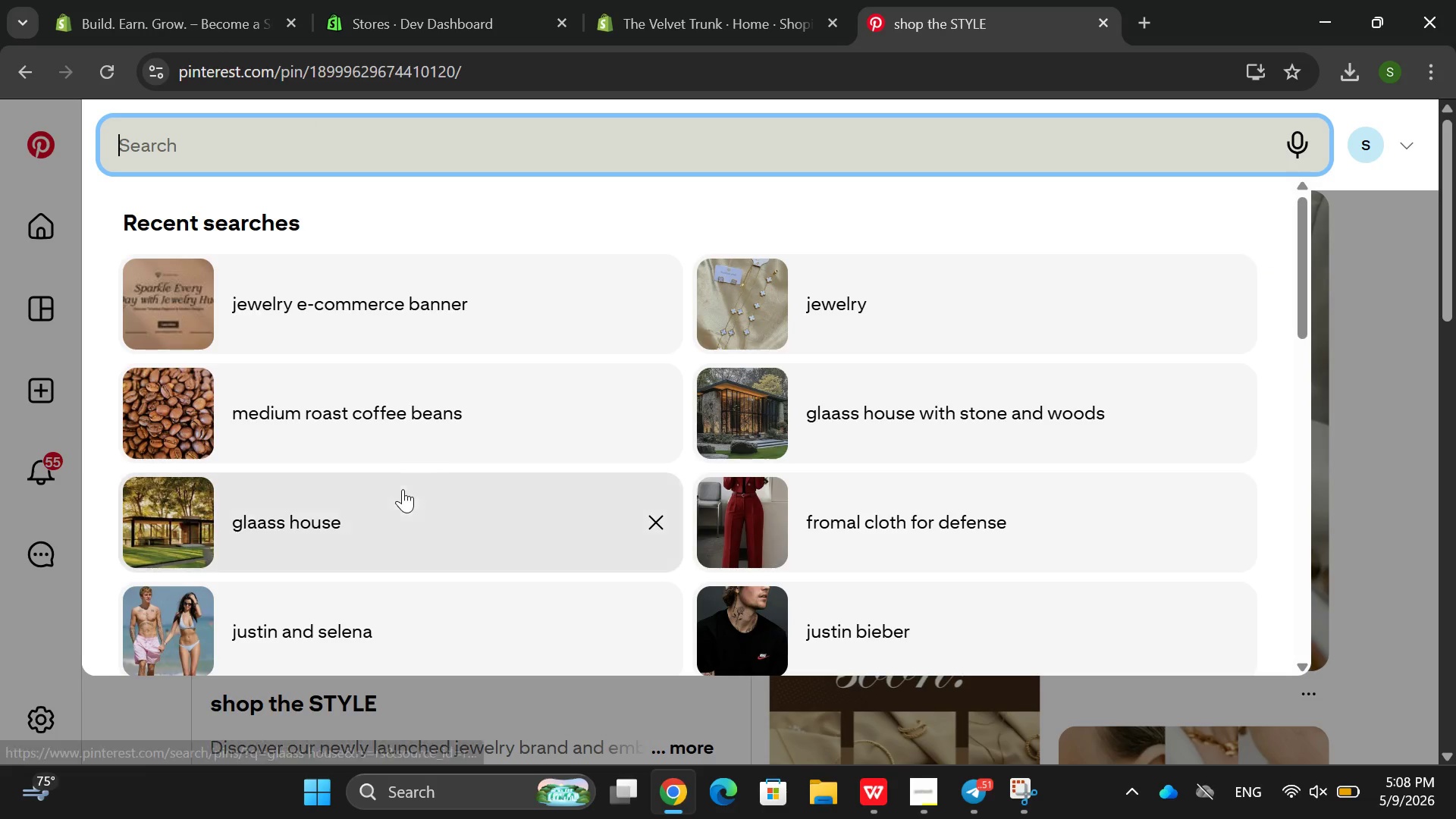 
left_click([350, 288])
 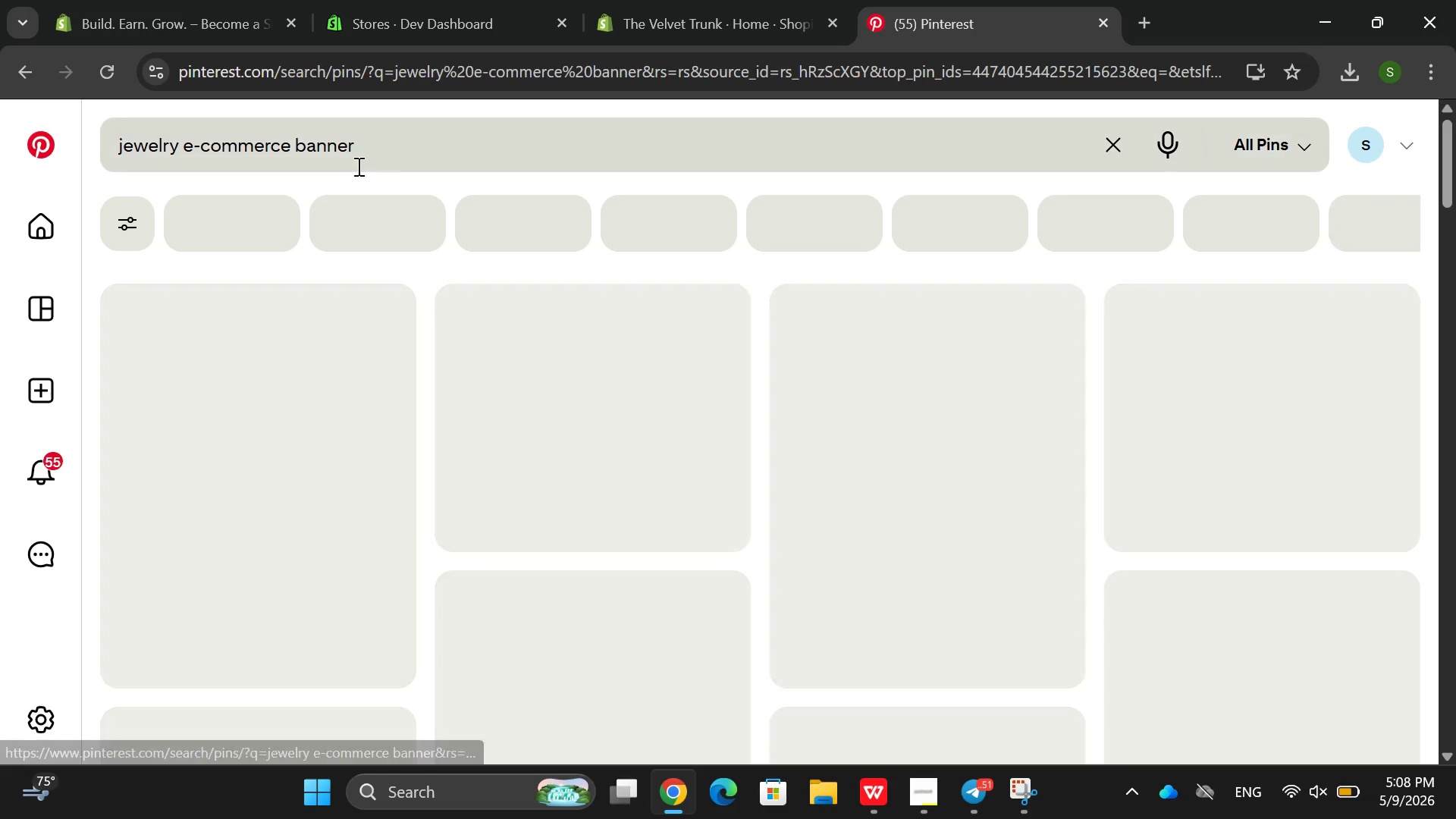 
left_click([431, 144])
 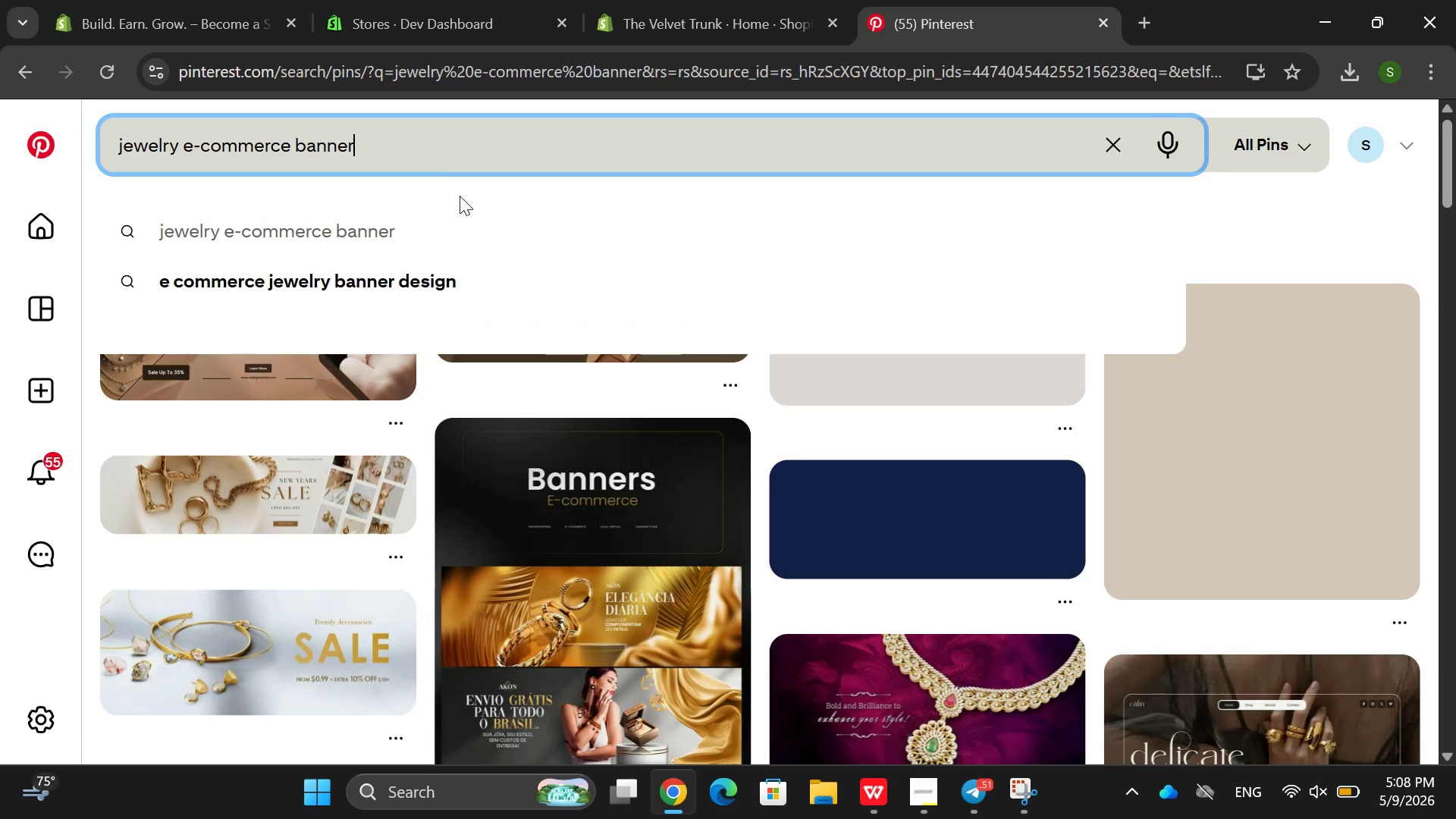 
type( horizonta;)
key(Backspace)
type(l)
 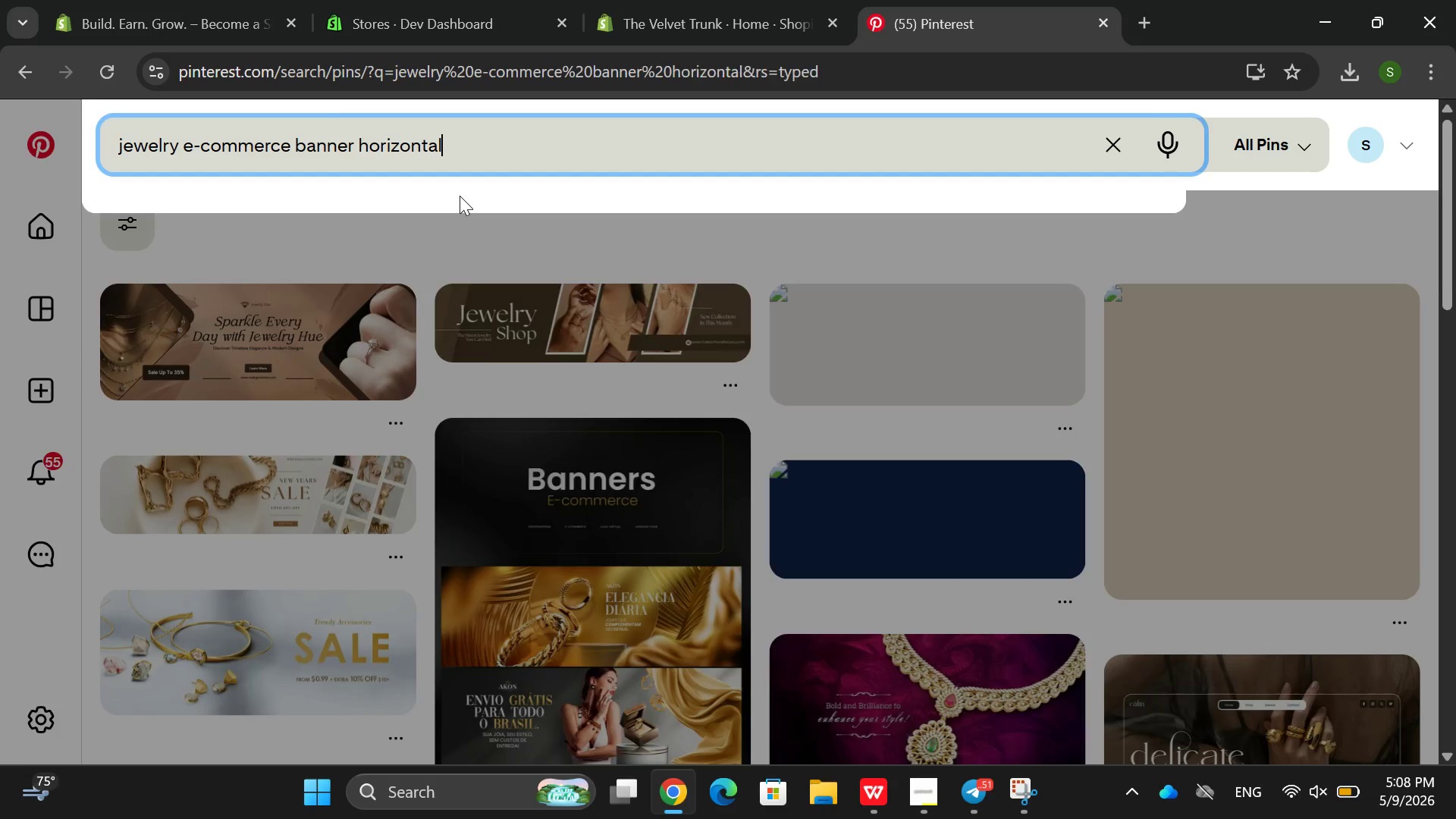 
key(Enter)
 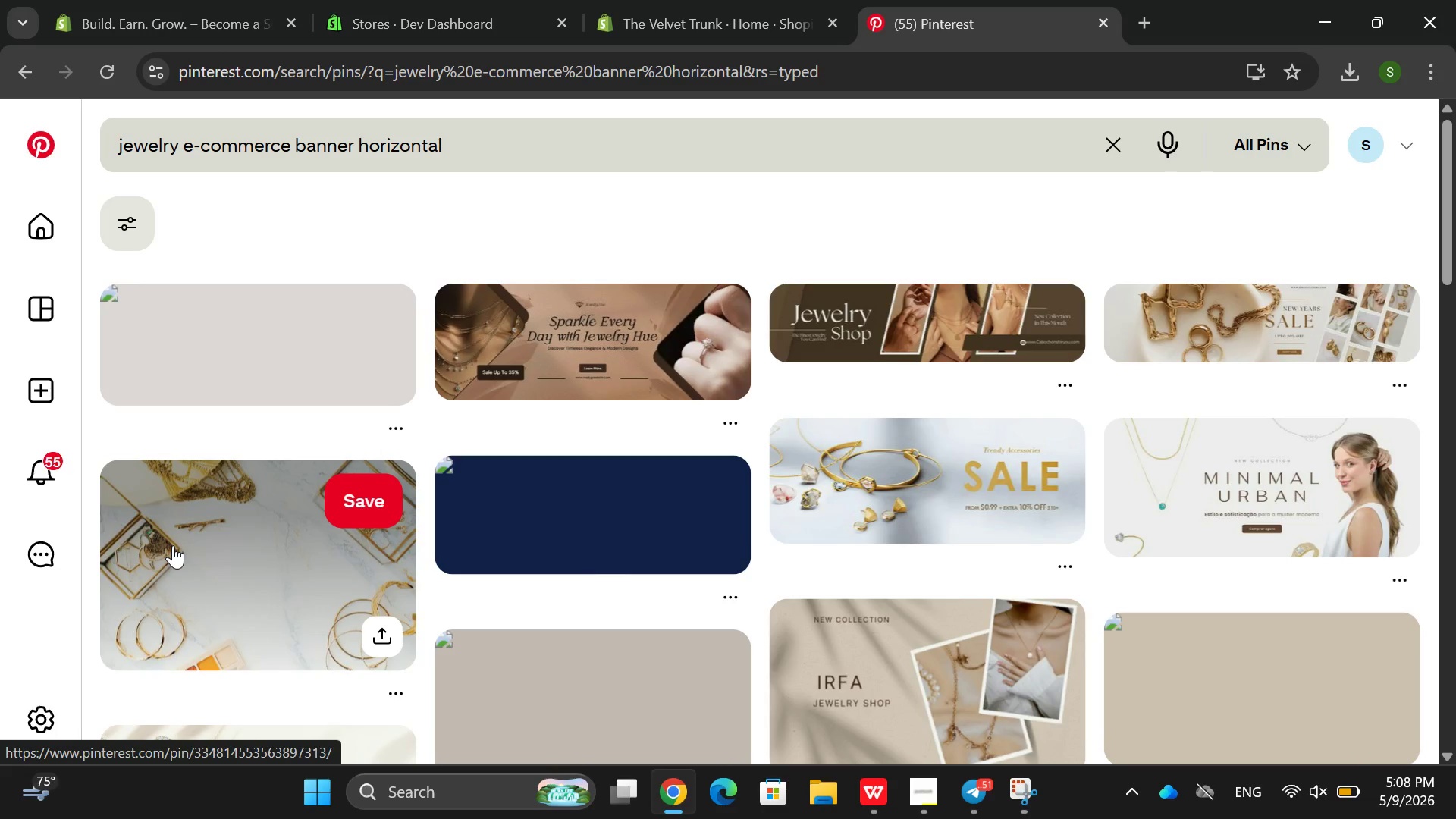 
left_click([174, 539])
 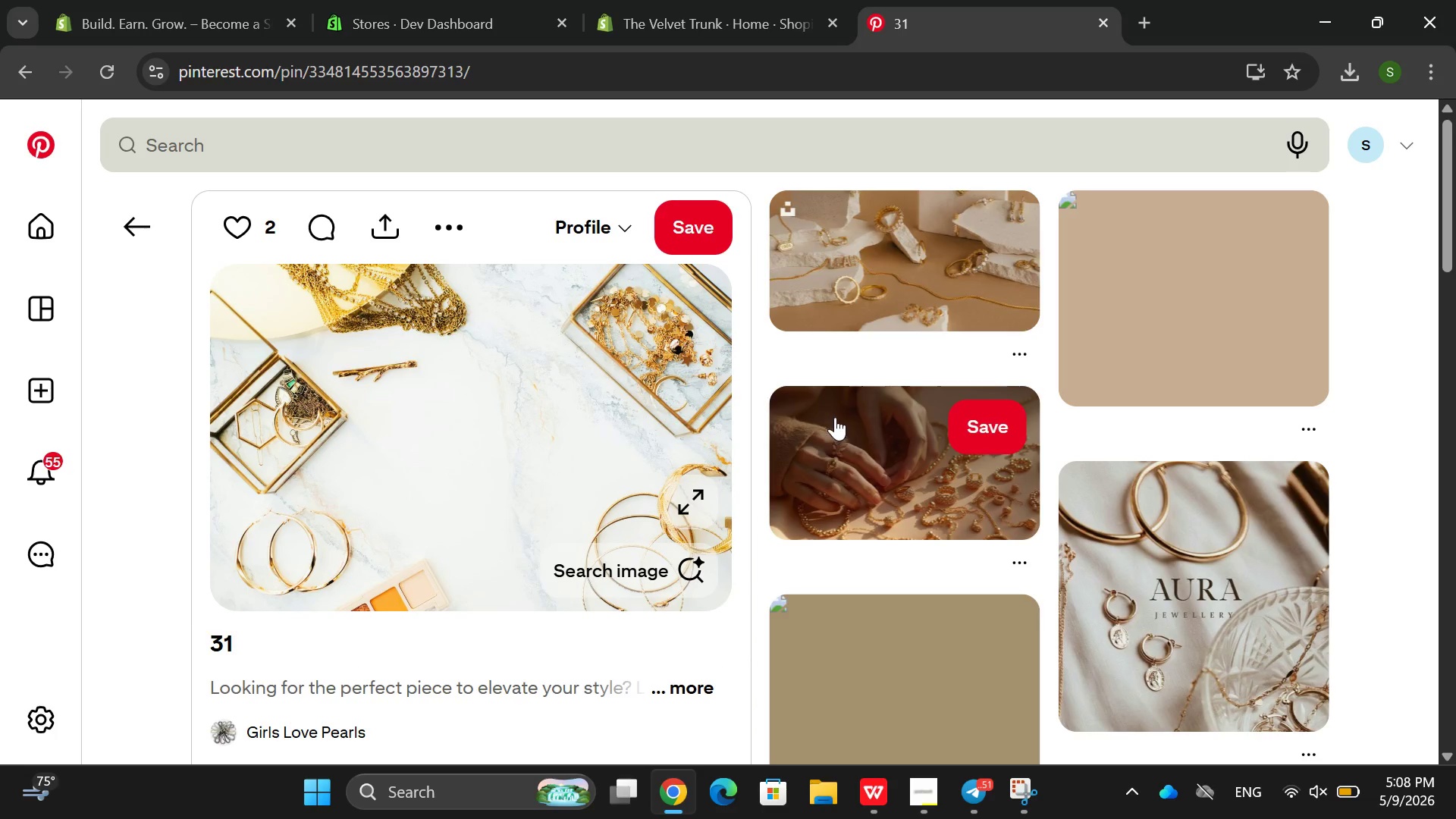 
wait(5.52)
 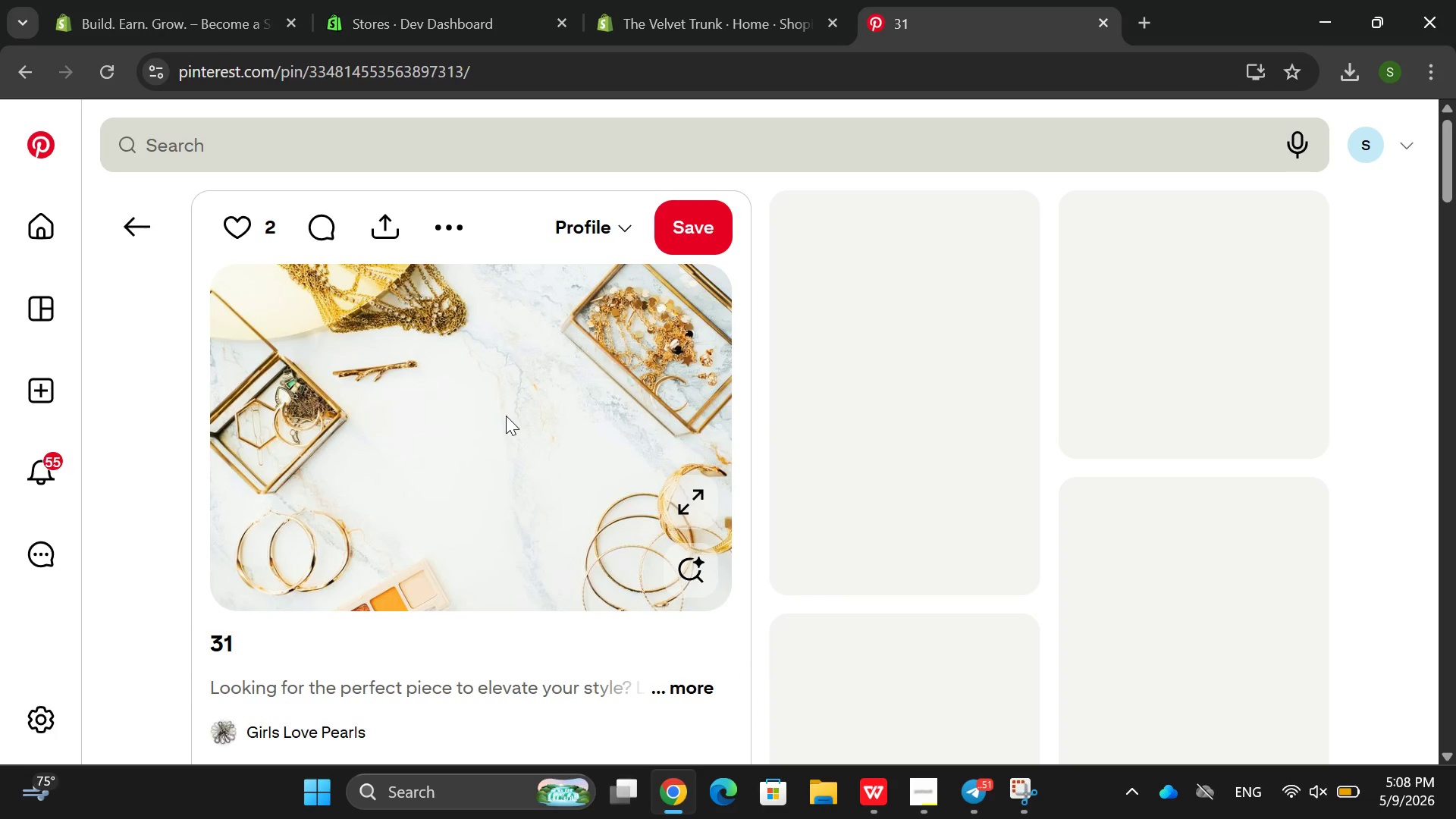 
scroll: coordinate [650, 415], scroll_direction: down, amount: 7.0
 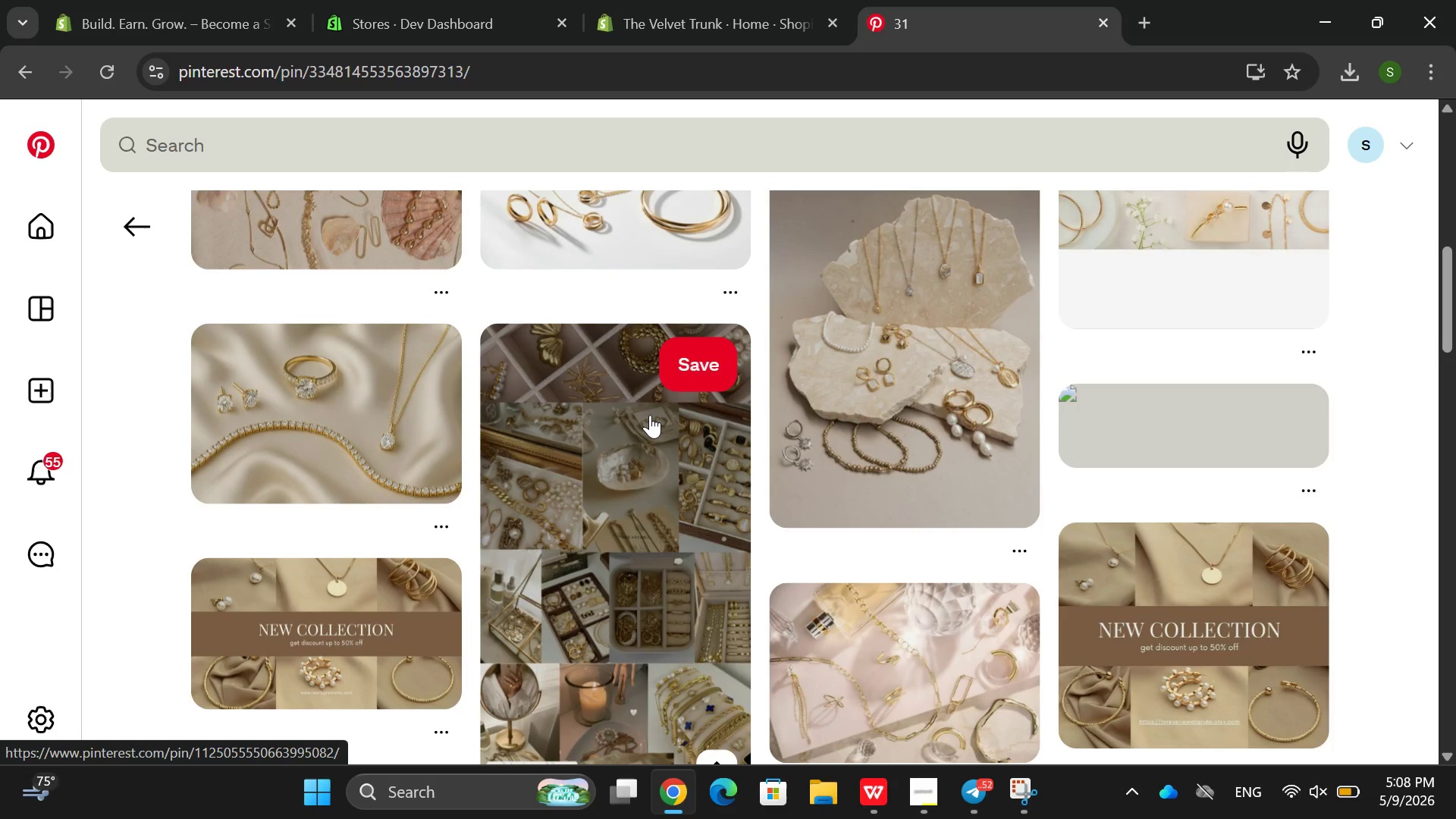 
scroll: coordinate [648, 411], scroll_direction: up, amount: 3.0
 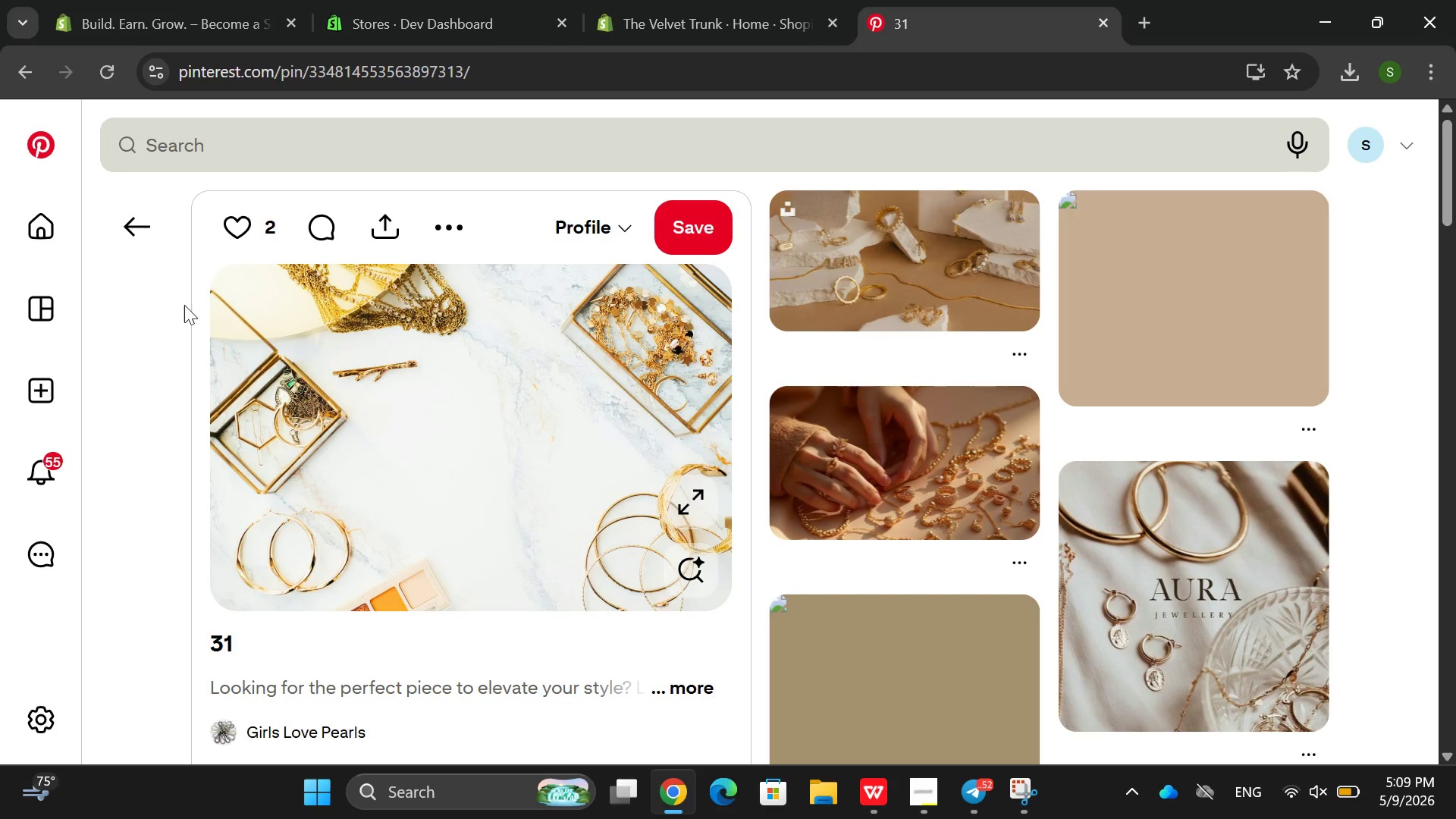 
left_click([111, 239])
 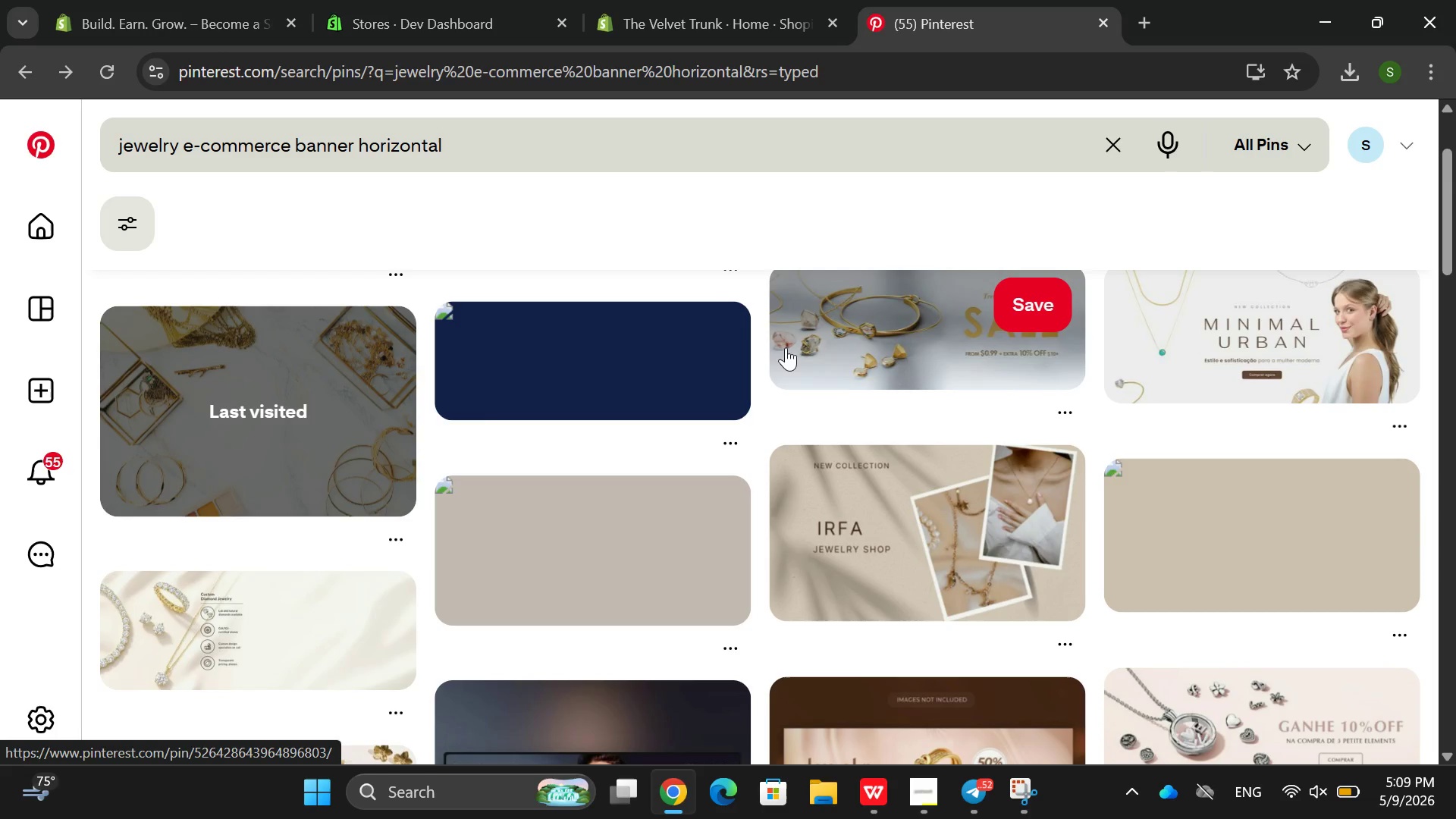 
scroll: coordinate [670, 445], scroll_direction: down, amount: 15.0
 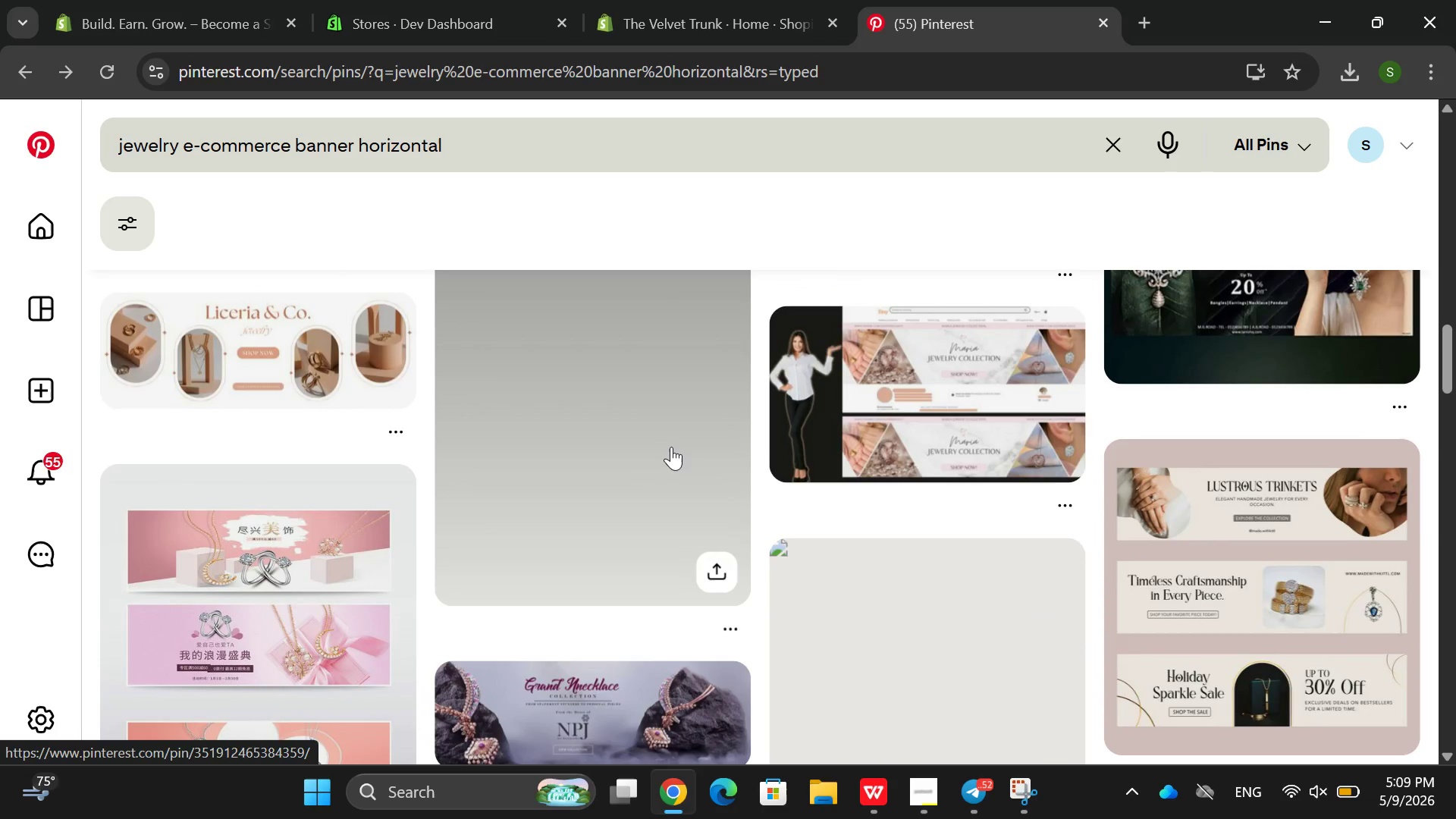 
scroll: coordinate [673, 415], scroll_direction: up, amount: 30.0
 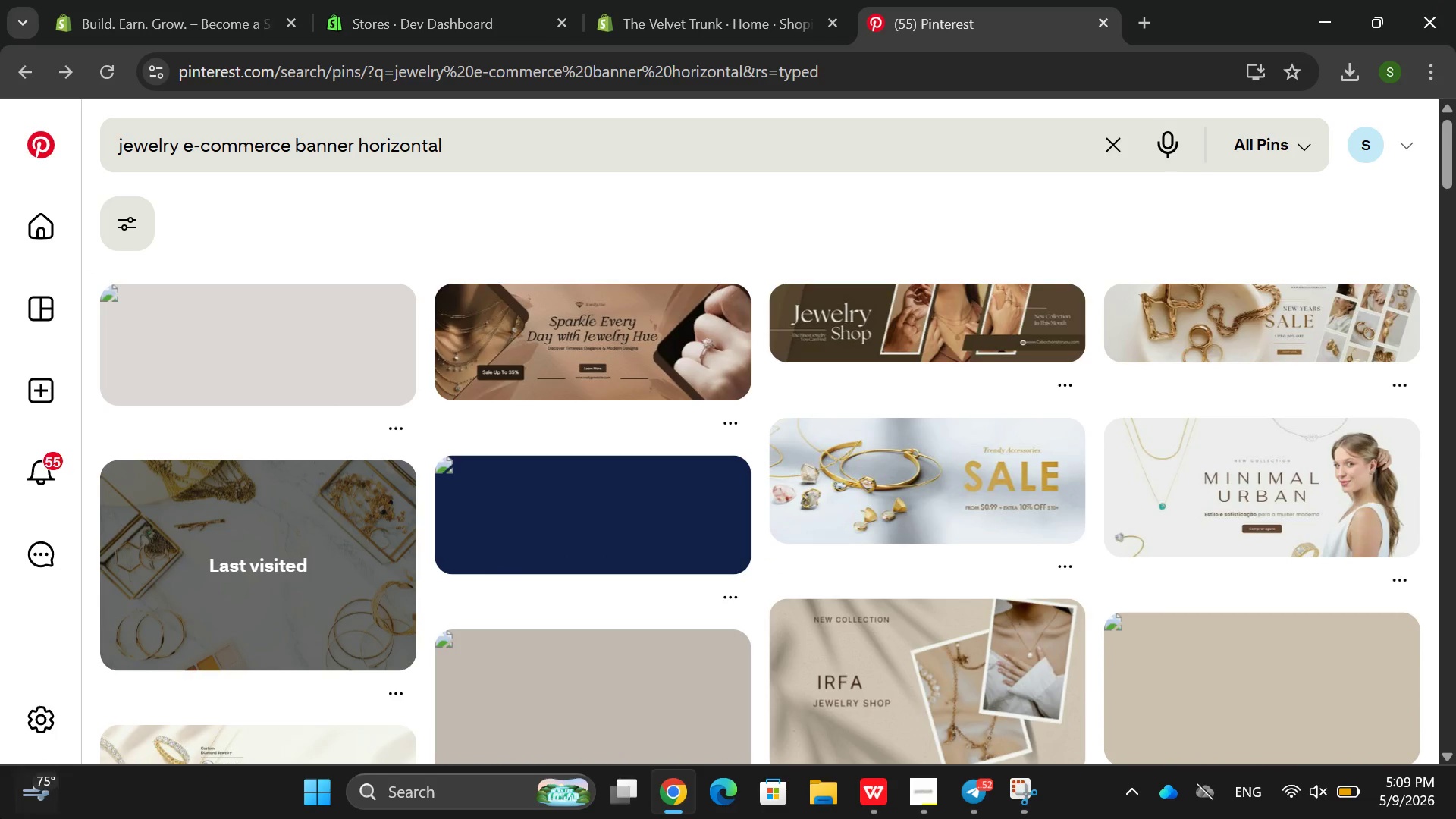 
left_click([209, 559])
 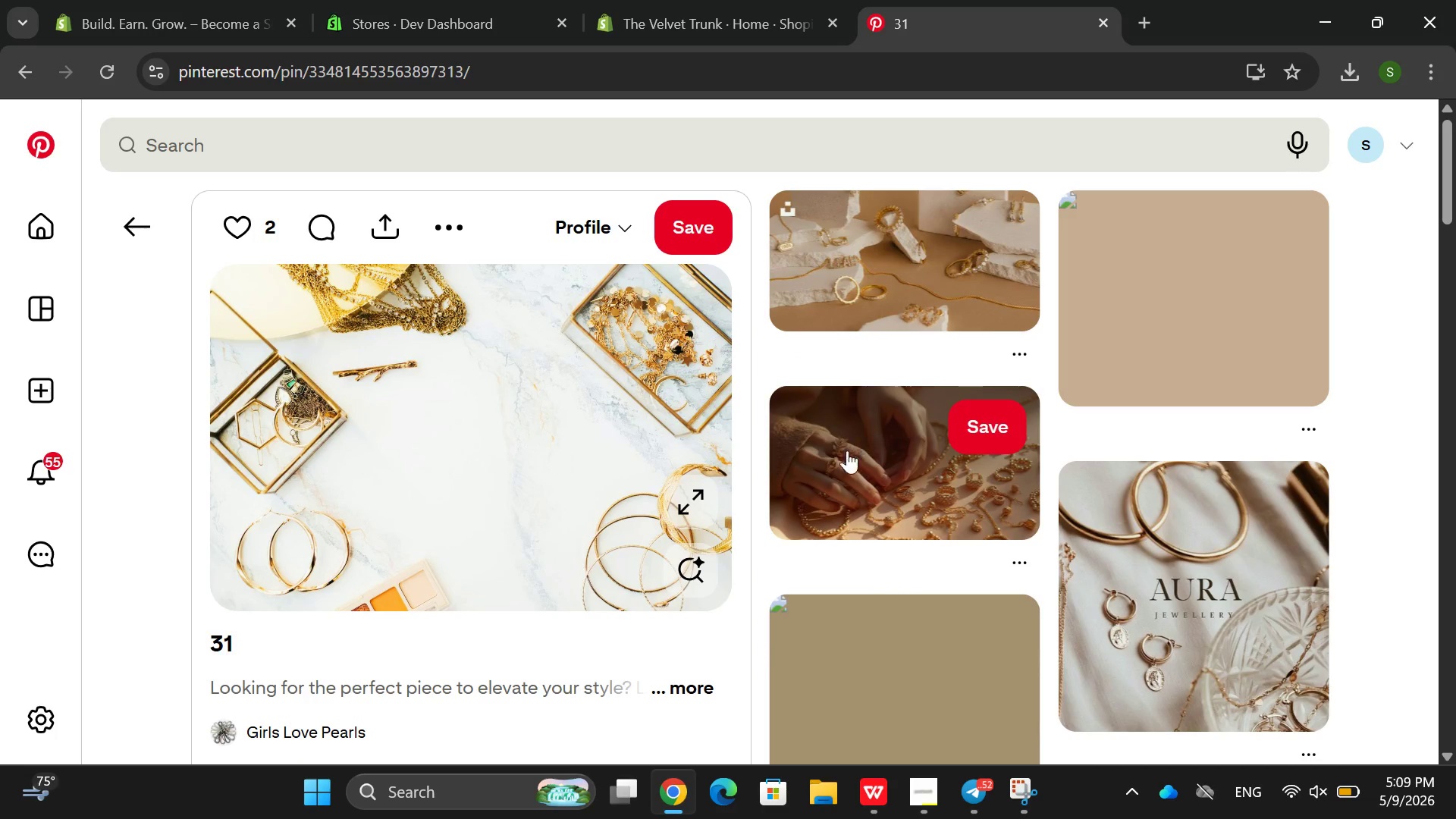 
scroll: coordinate [831, 467], scroll_direction: down, amount: 7.0
 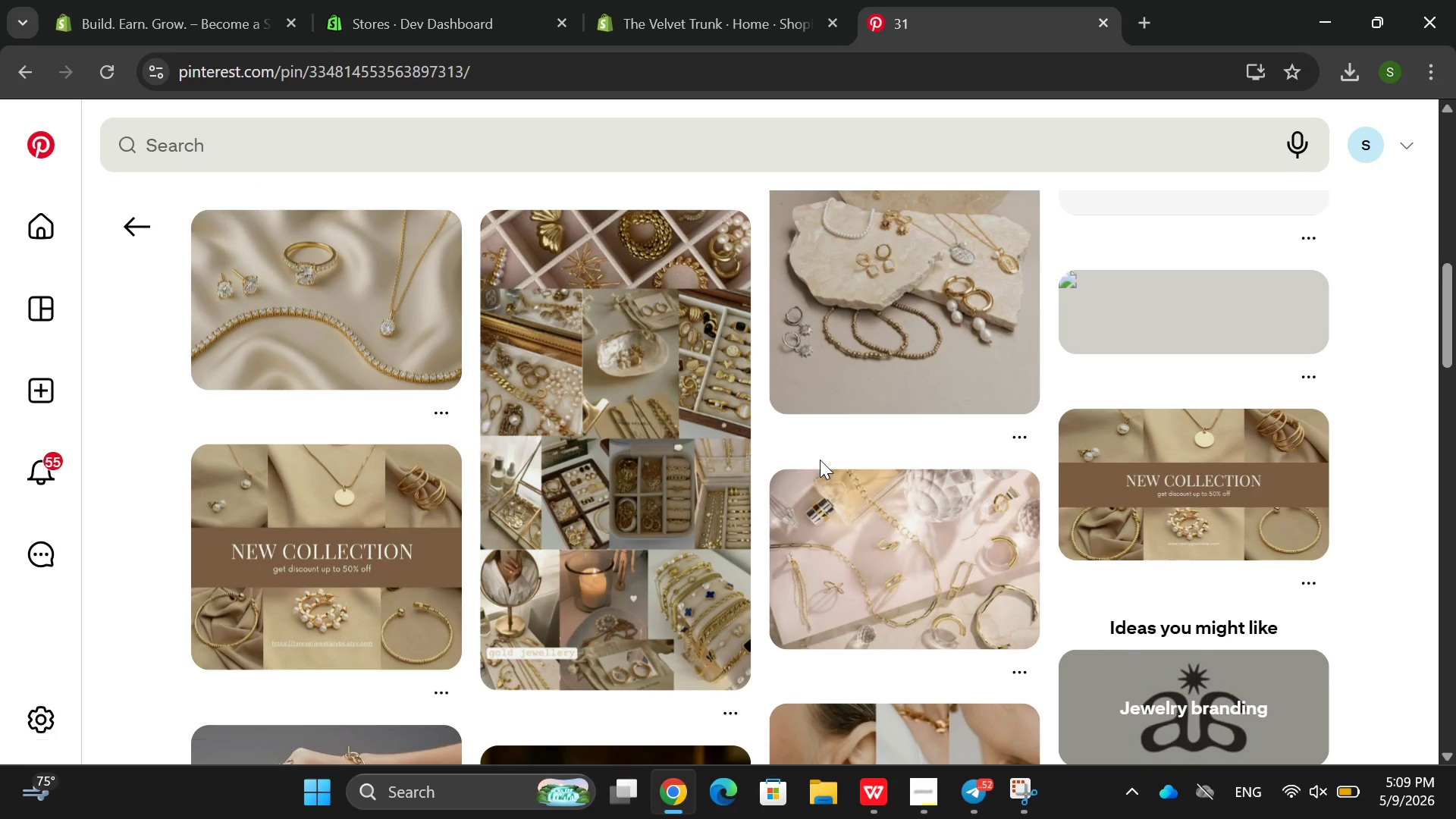 
scroll: coordinate [816, 457], scroll_direction: down, amount: 4.0
 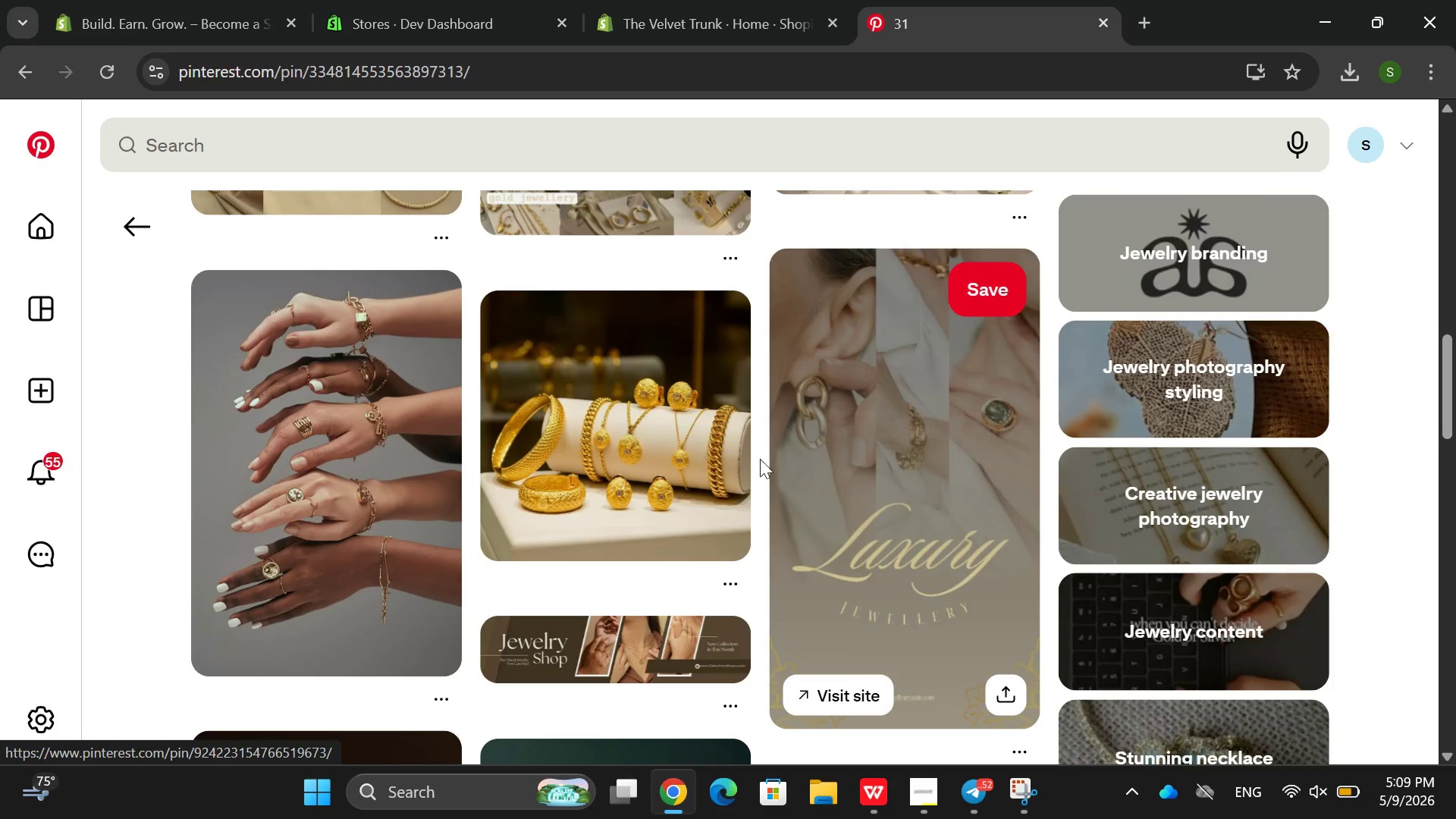 
left_click([579, 457])
 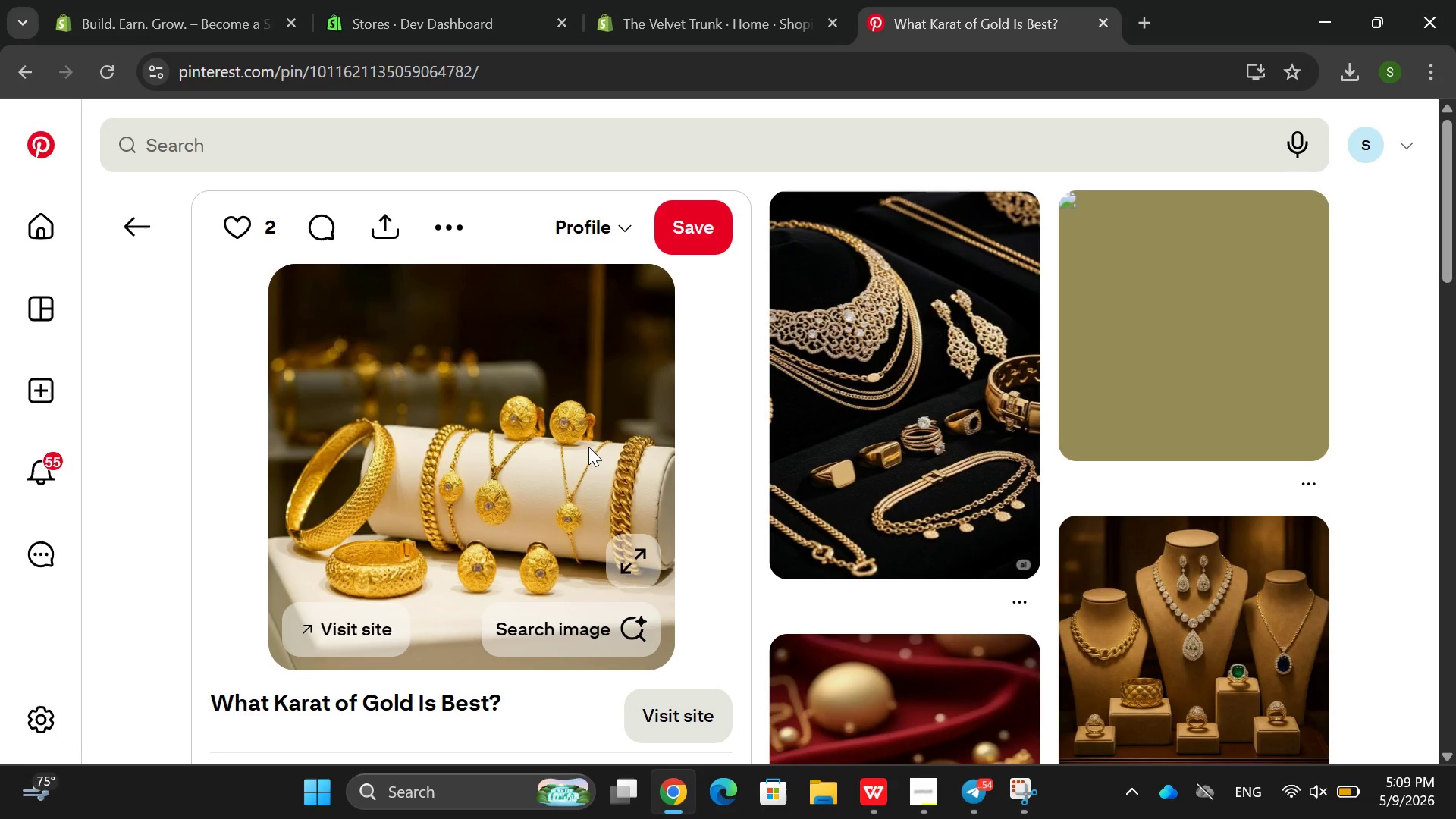 
scroll: coordinate [636, 428], scroll_direction: down, amount: 17.0
 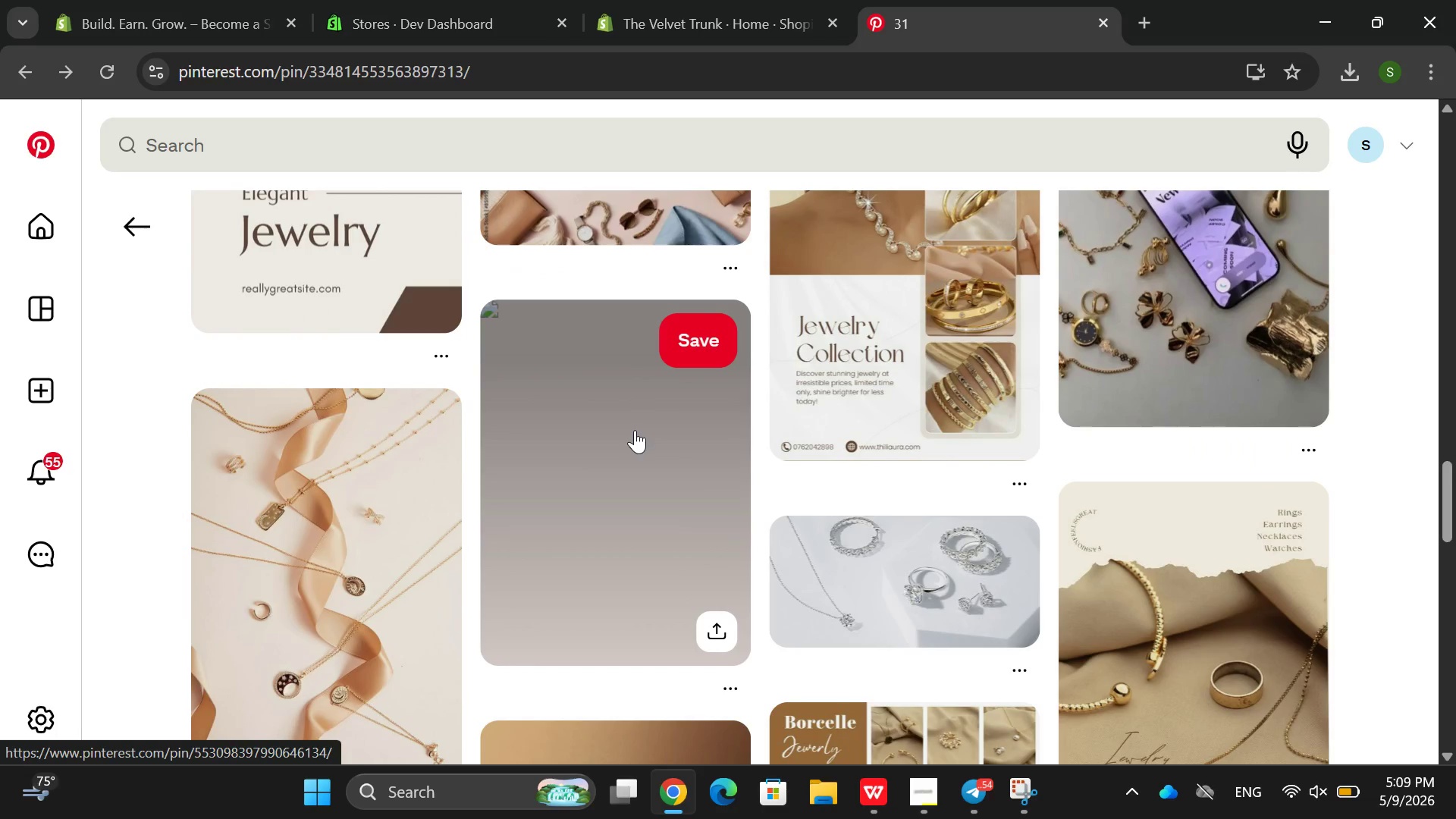 
scroll: coordinate [634, 431], scroll_direction: up, amount: 3.0
 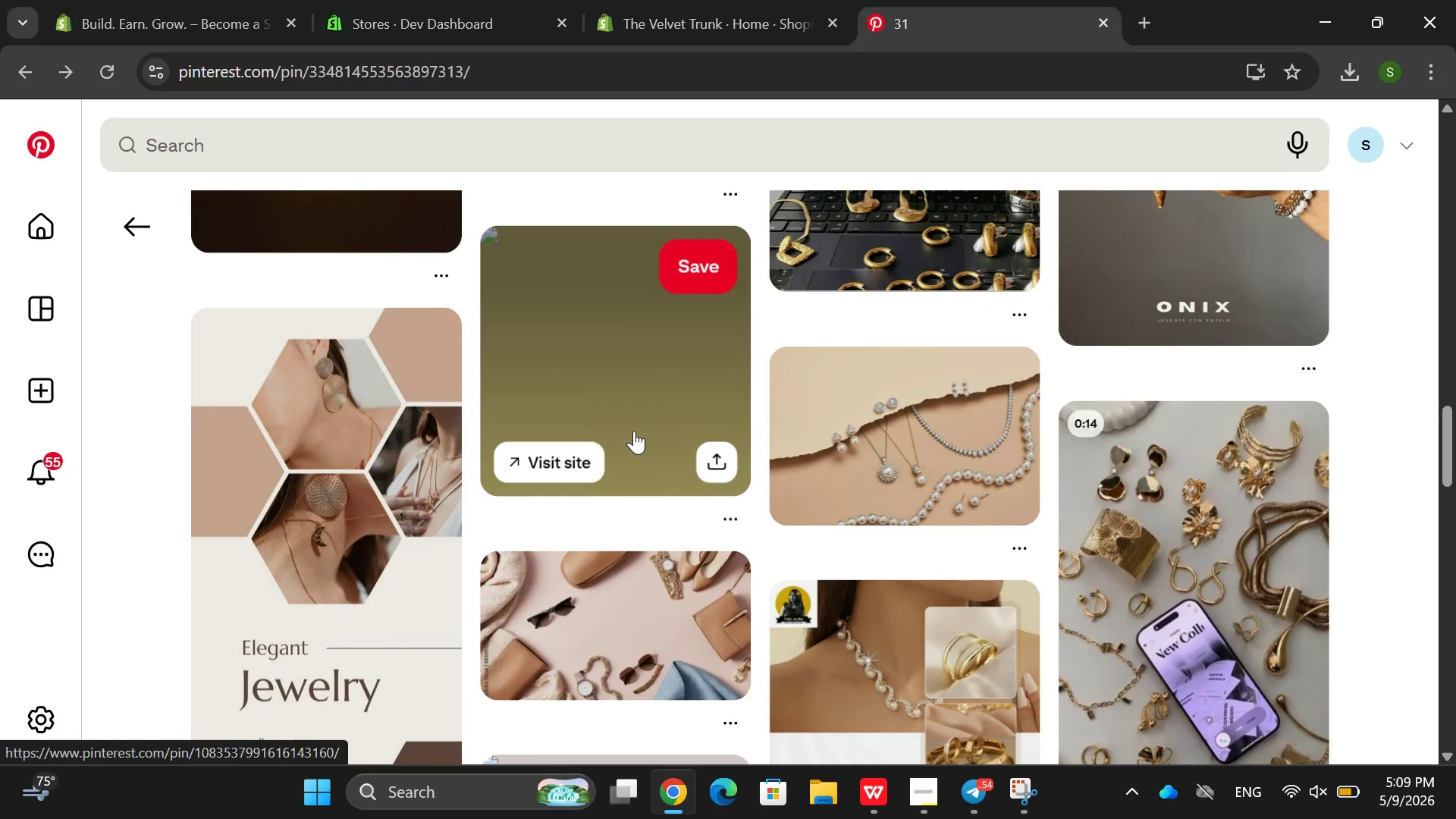 
scroll: coordinate [629, 404], scroll_direction: down, amount: 10.0
 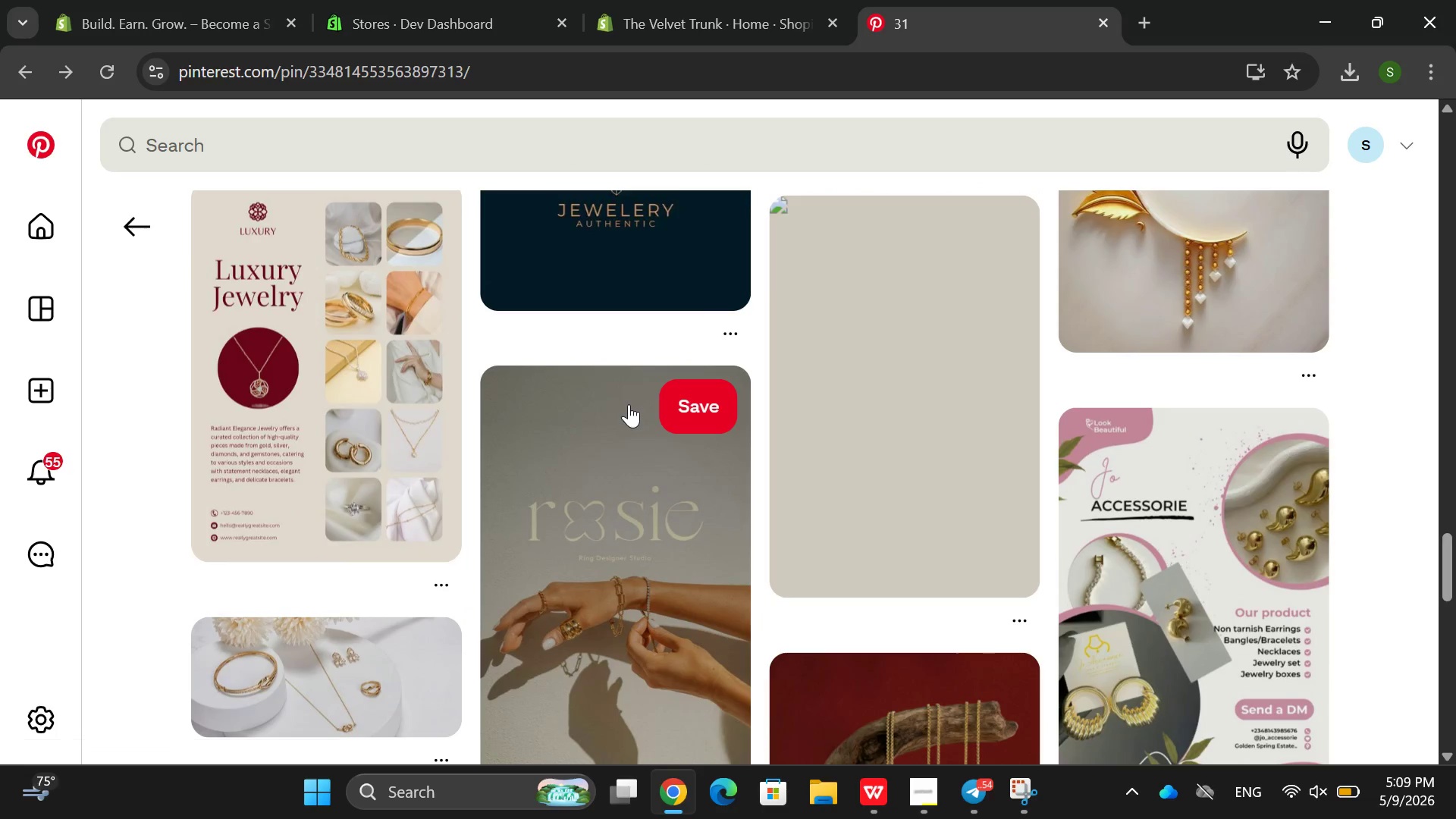 
scroll: coordinate [607, 377], scroll_direction: up, amount: 25.0
 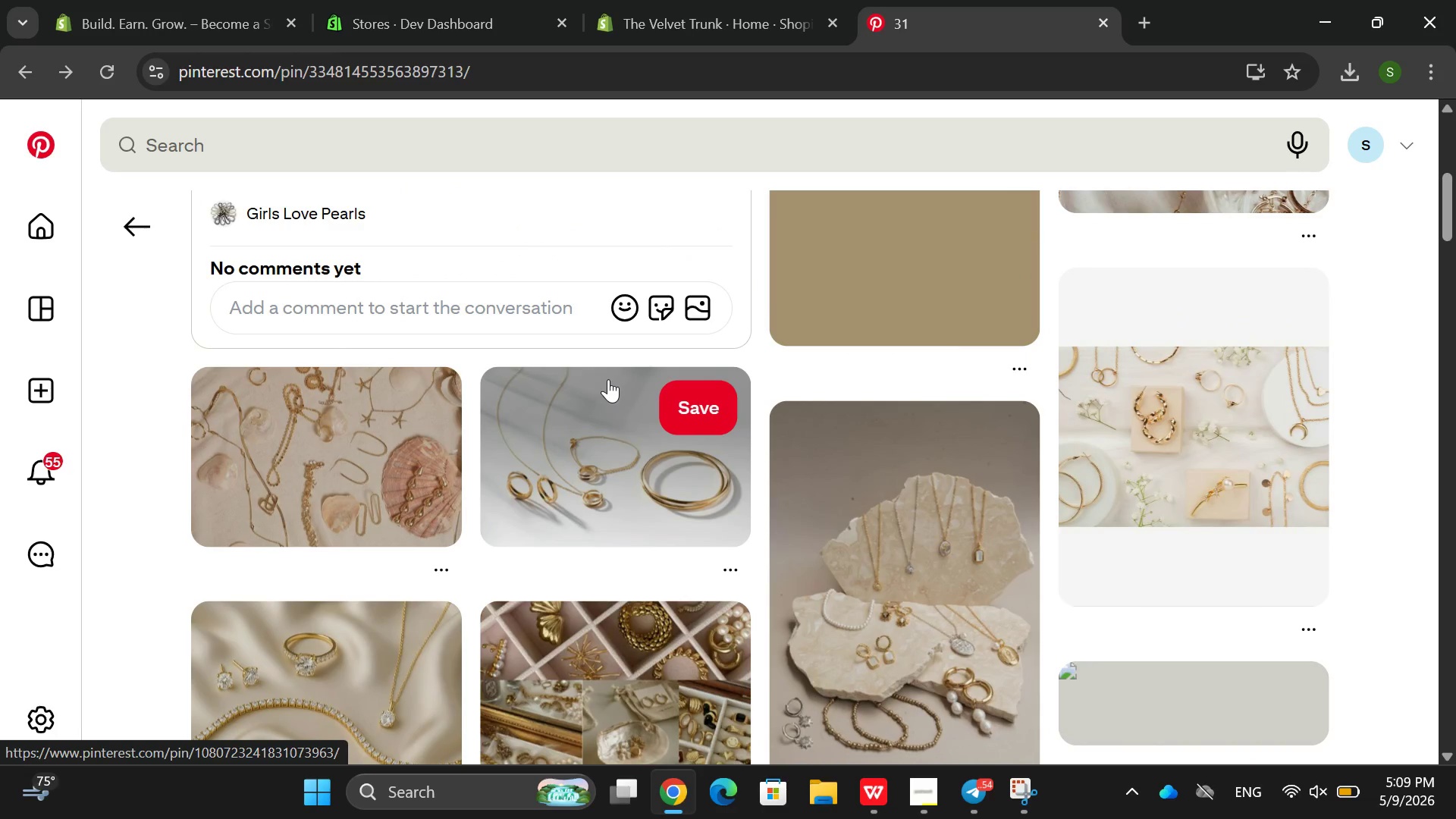 
scroll: coordinate [608, 379], scroll_direction: down, amount: 1.0
 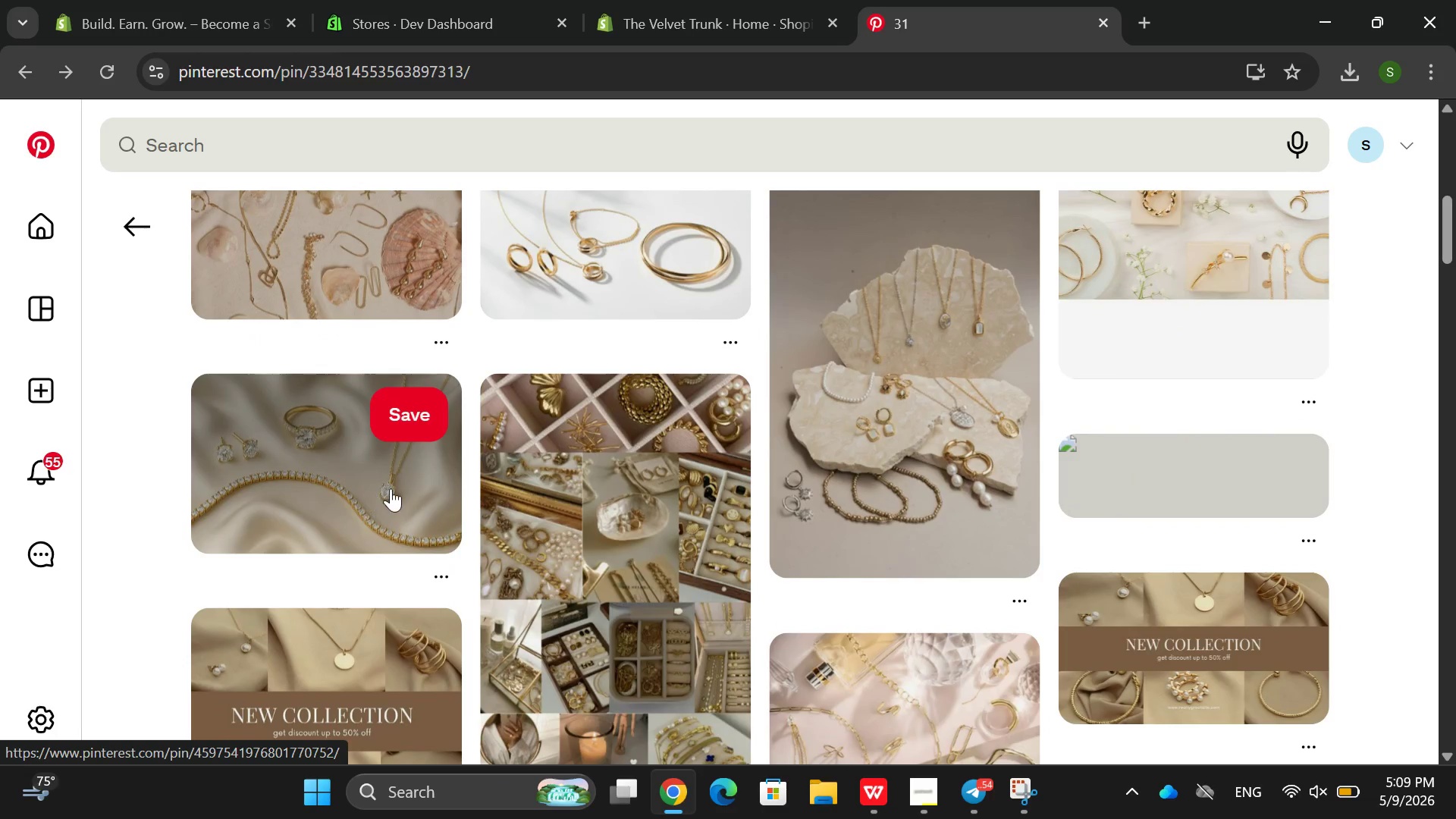 
left_click([396, 482])
 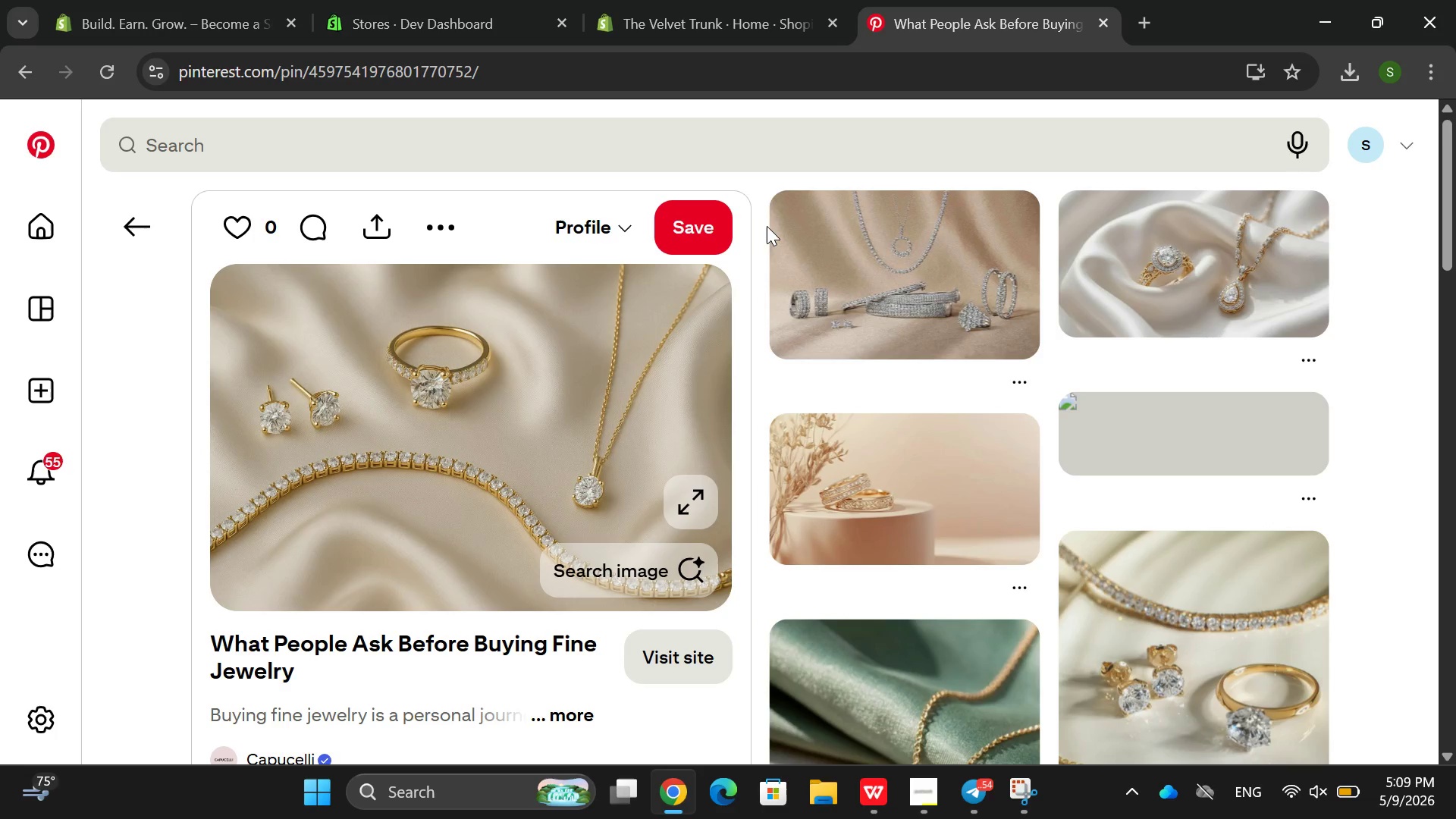 
left_click_drag(start_coordinate=[773, 234], to_coordinate=[779, 238])
 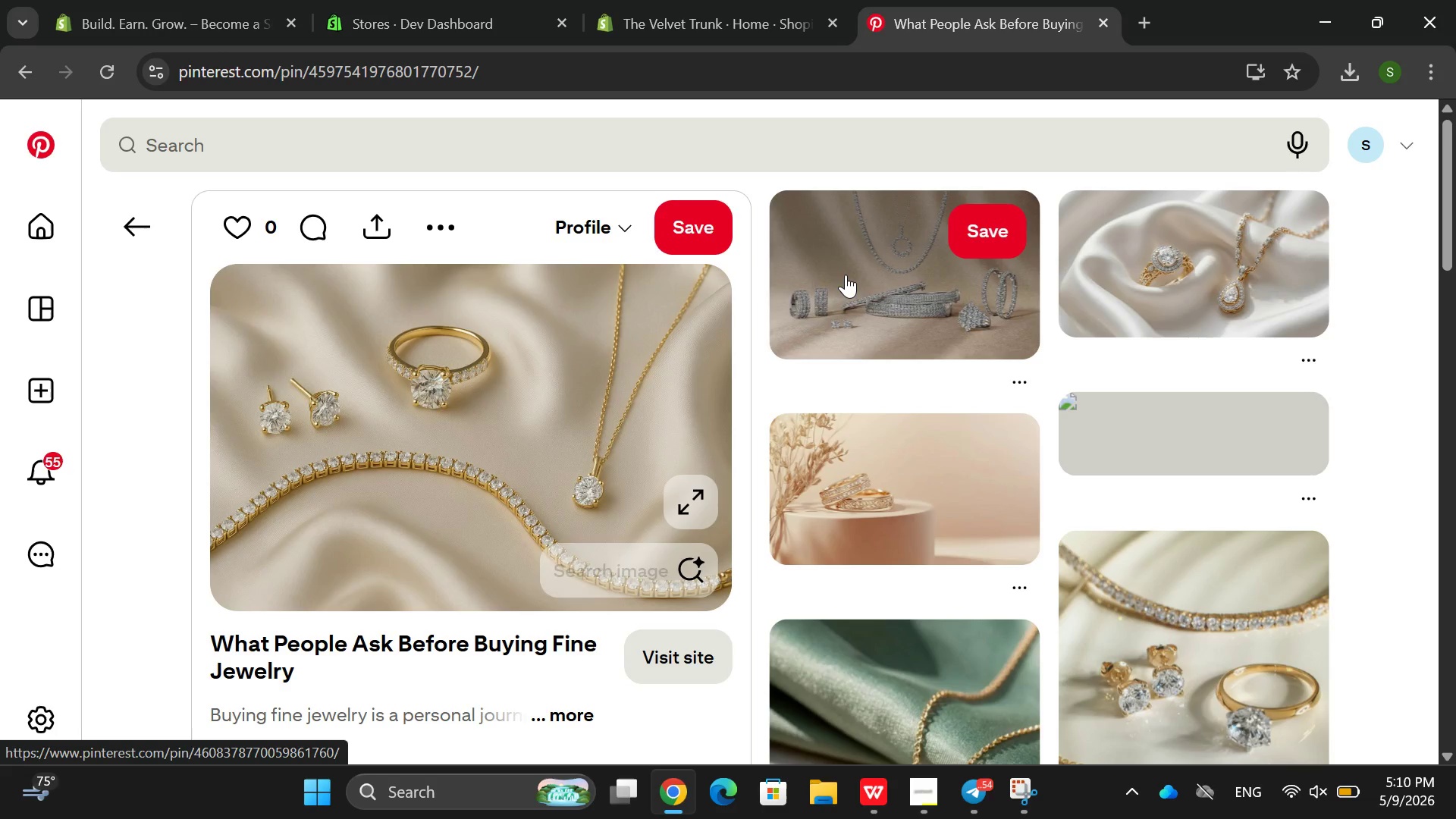 
left_click([846, 275])
 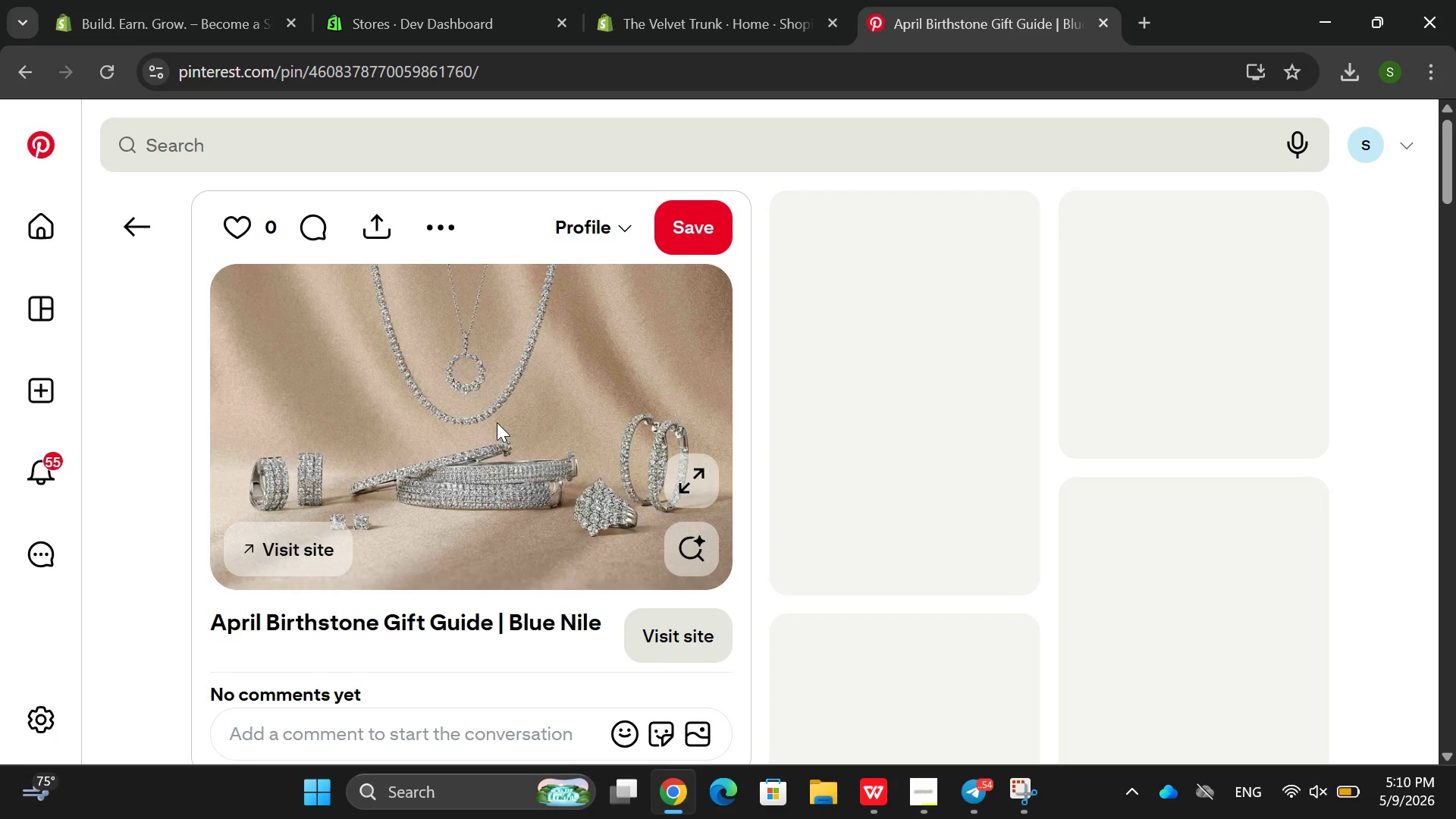 
right_click([494, 419])
 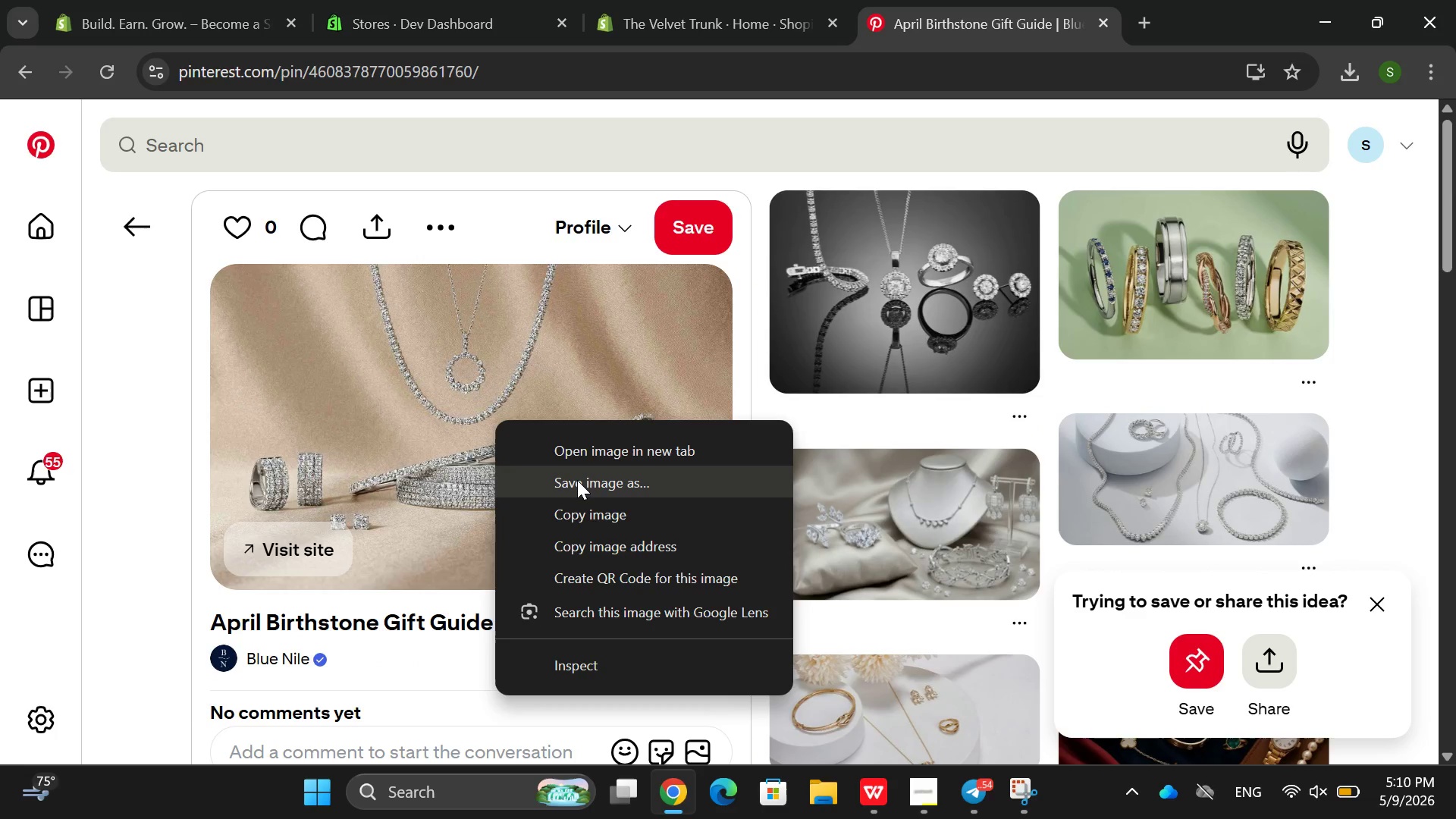 
scroll: coordinate [442, 444], scroll_direction: down, amount: 8.0
 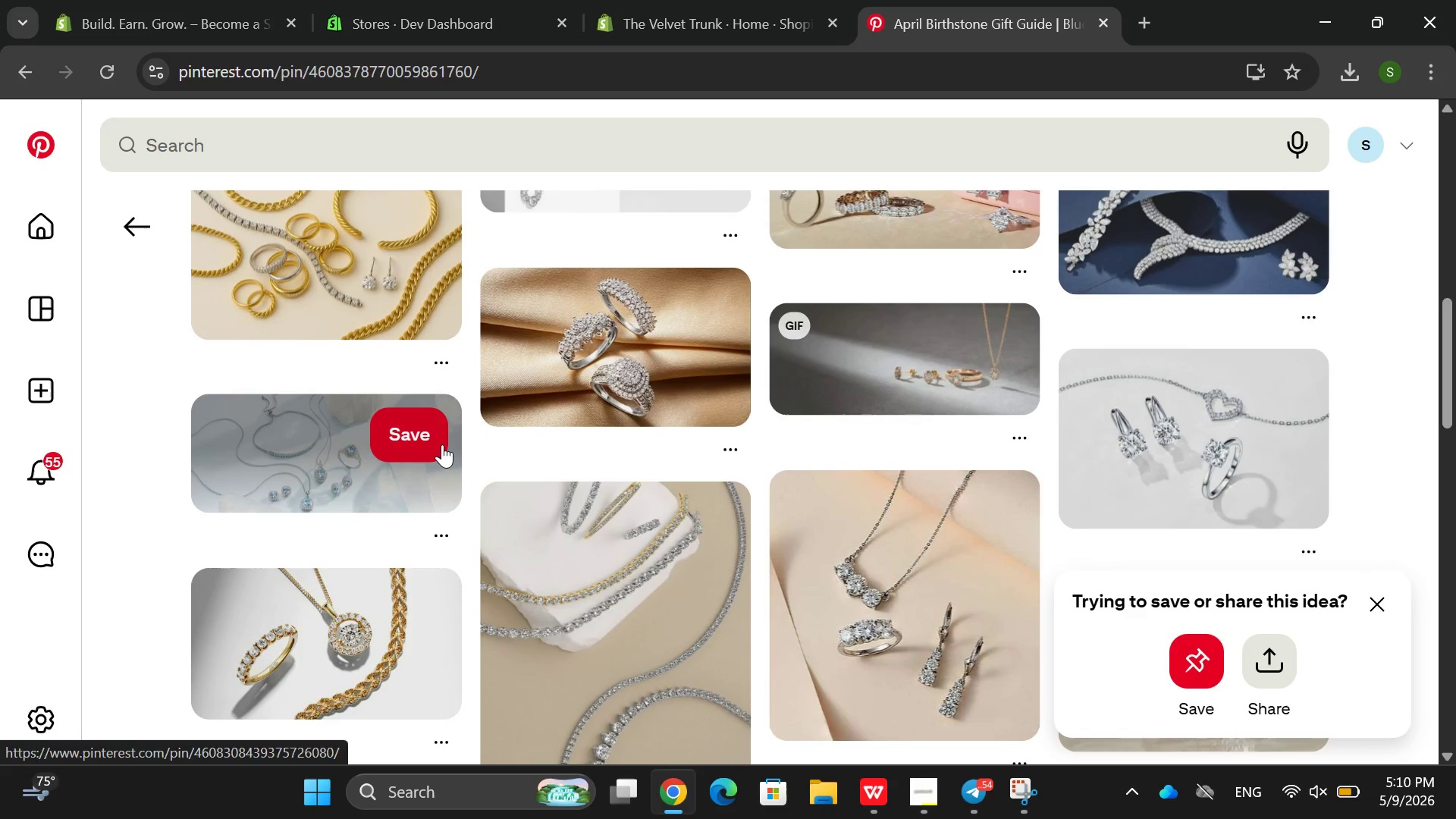 
scroll: coordinate [442, 444], scroll_direction: none, amount: 0.0
 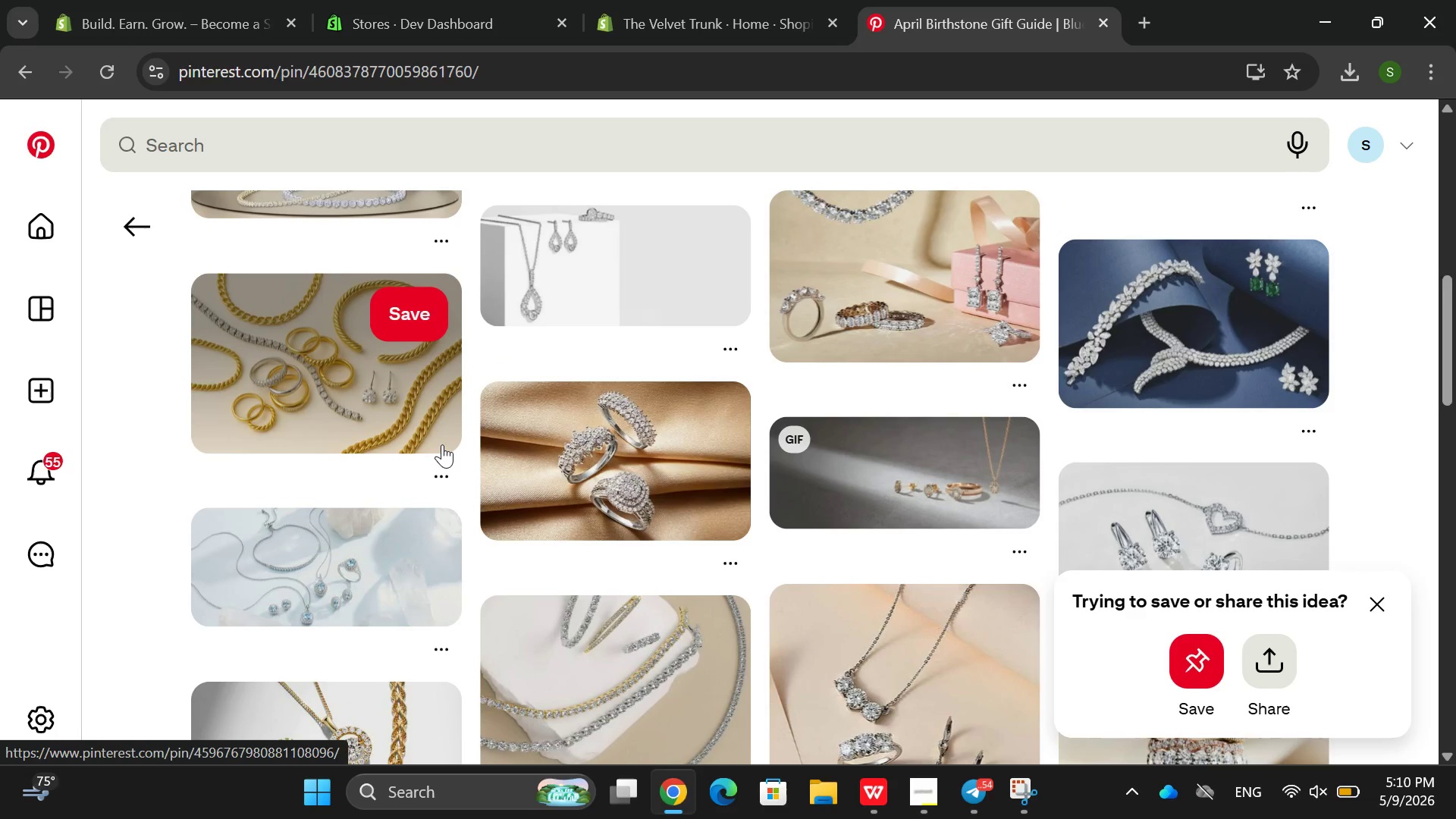 
scroll: coordinate [437, 438], scroll_direction: down, amount: 8.0
 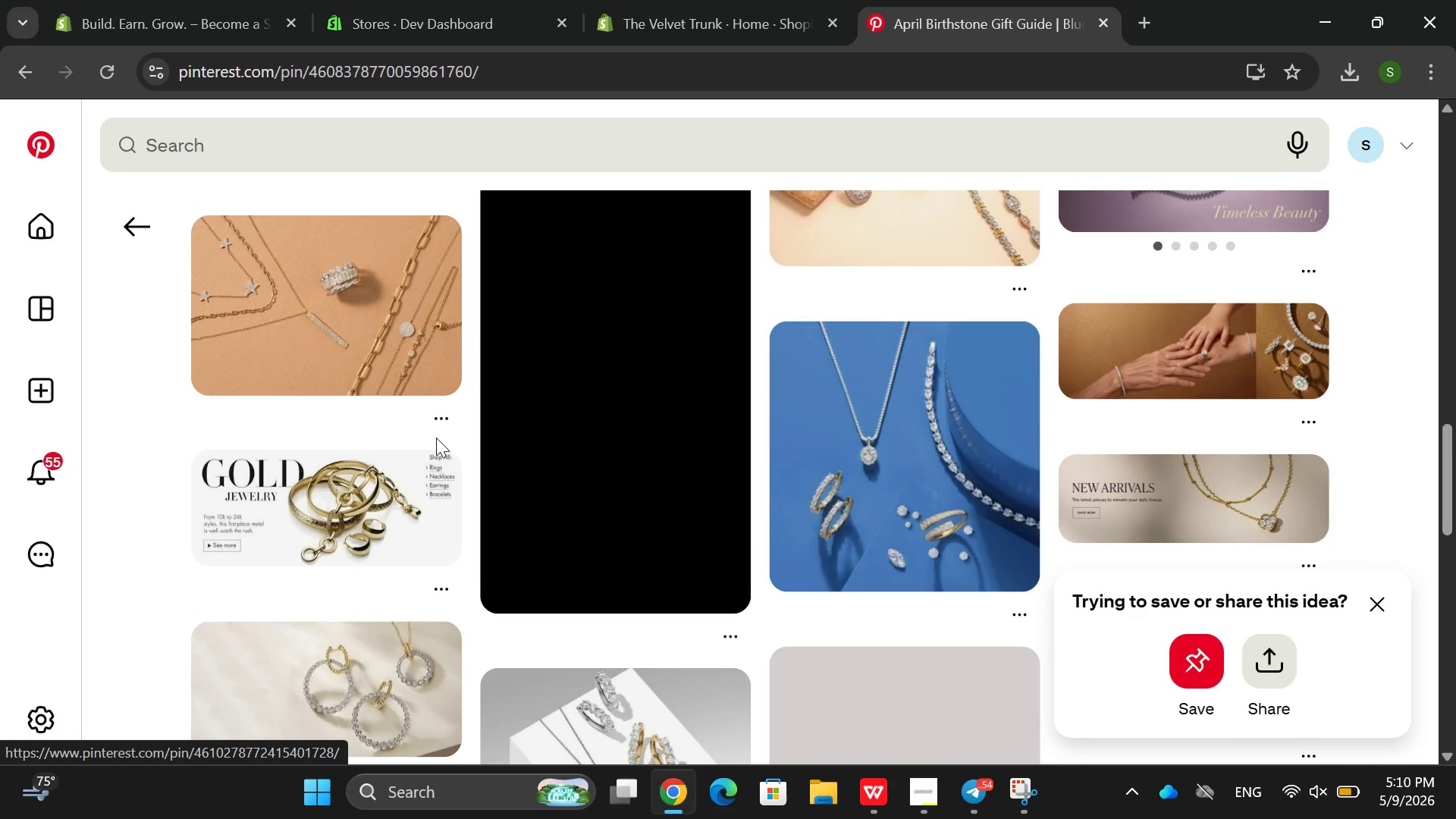 
right_click([436, 431])
 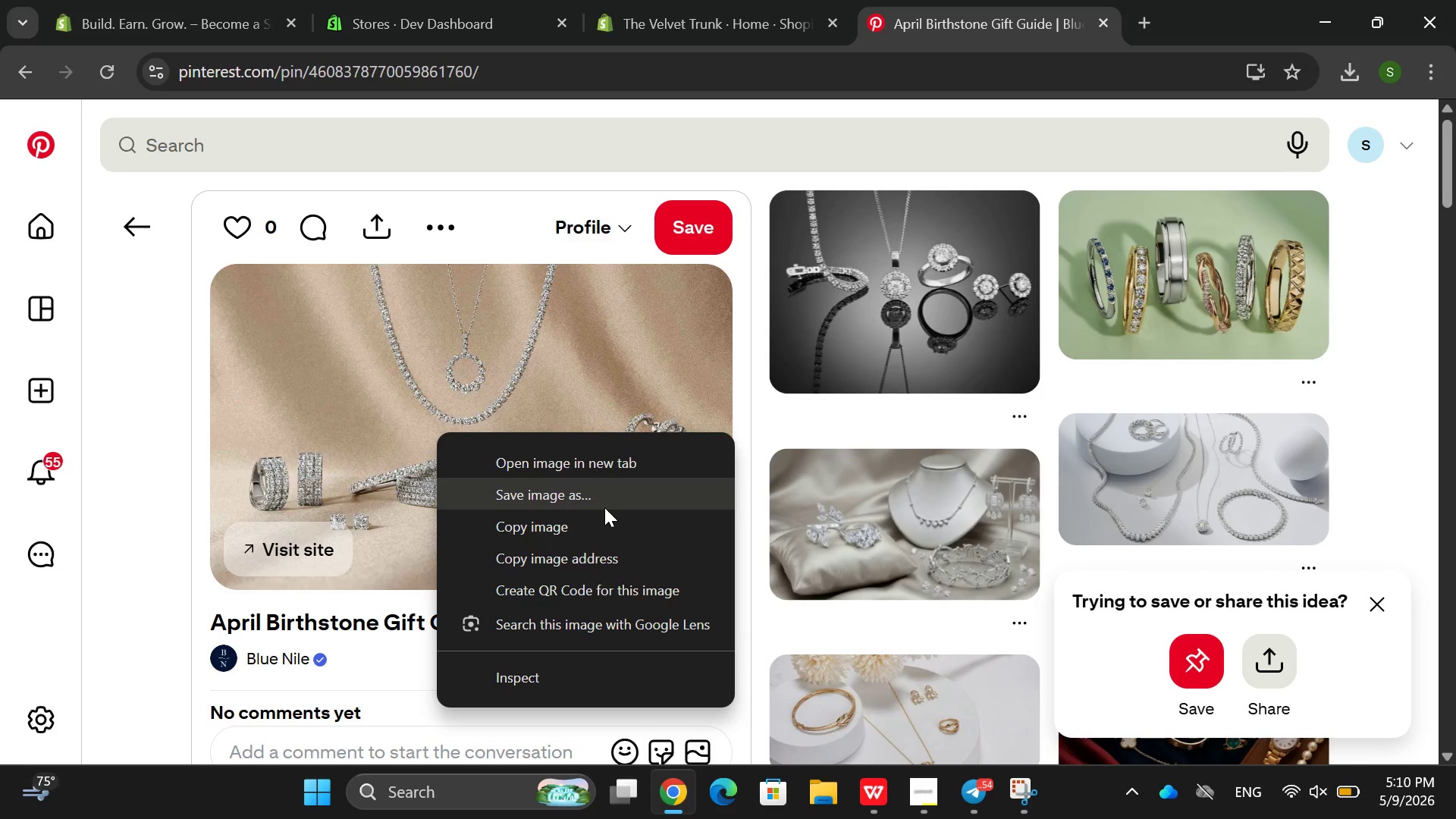 
scroll: coordinate [436, 431], scroll_direction: up, amount: 19.0
 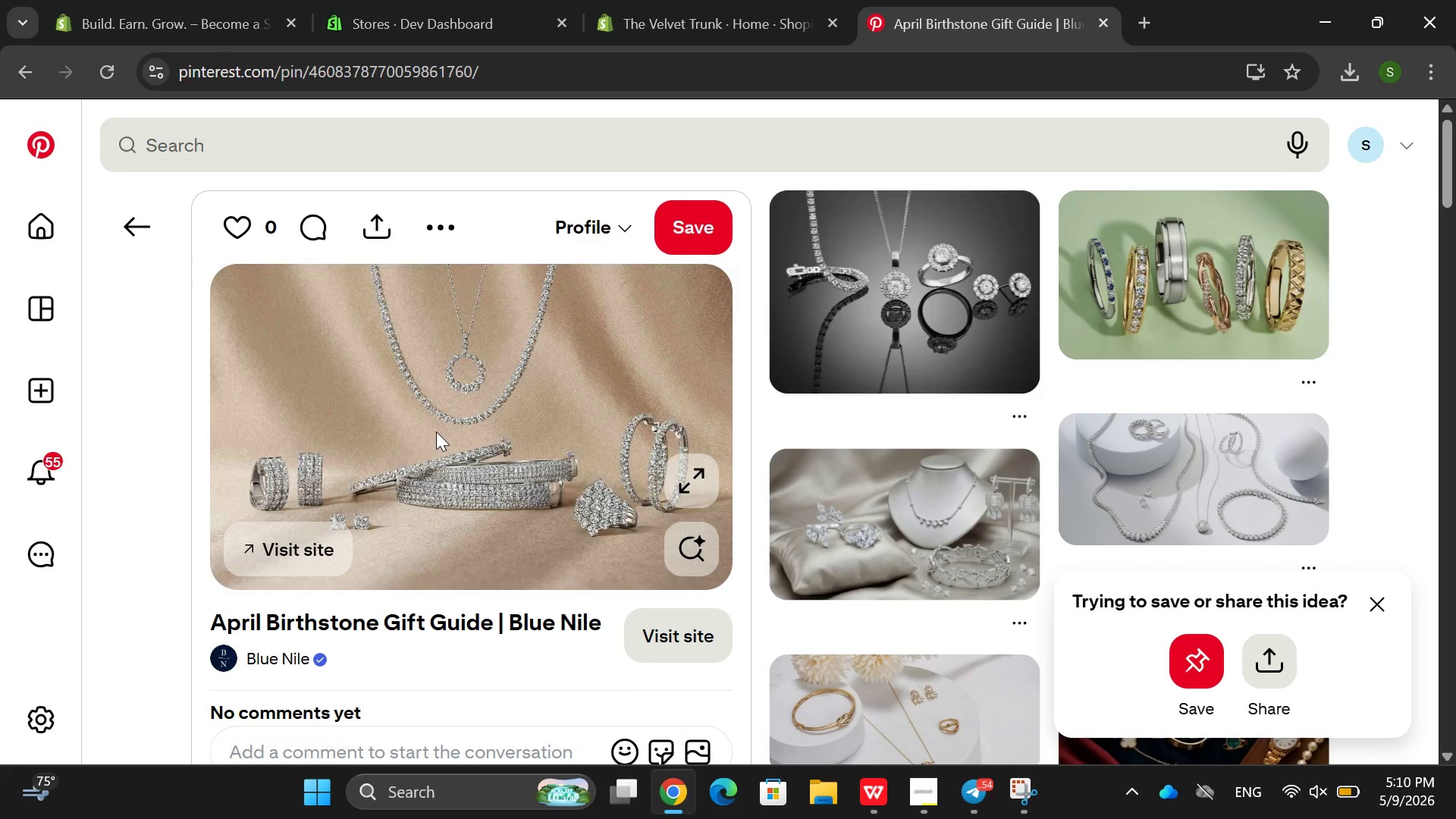 
left_click([604, 507])
 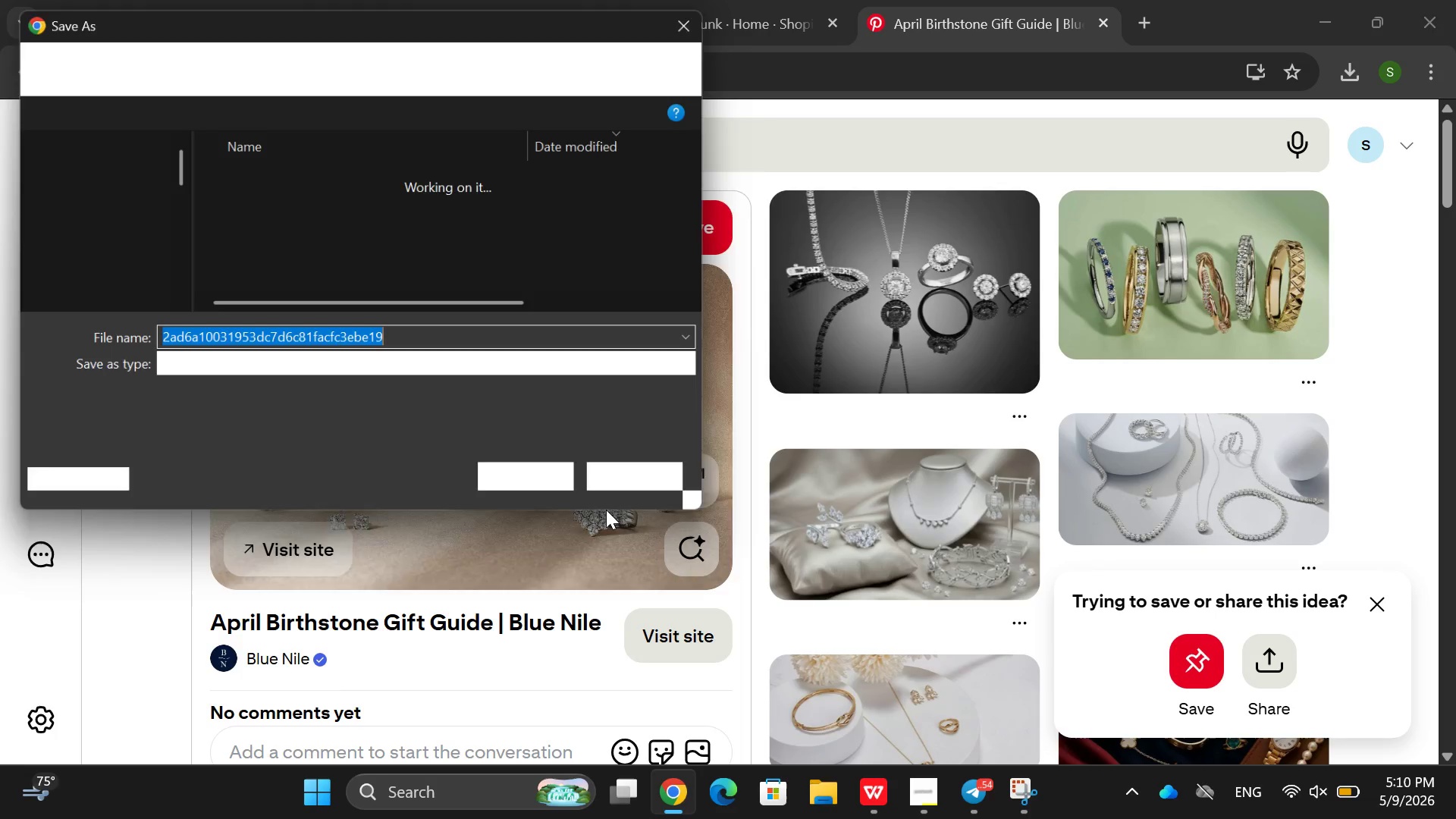 
type(banner)
 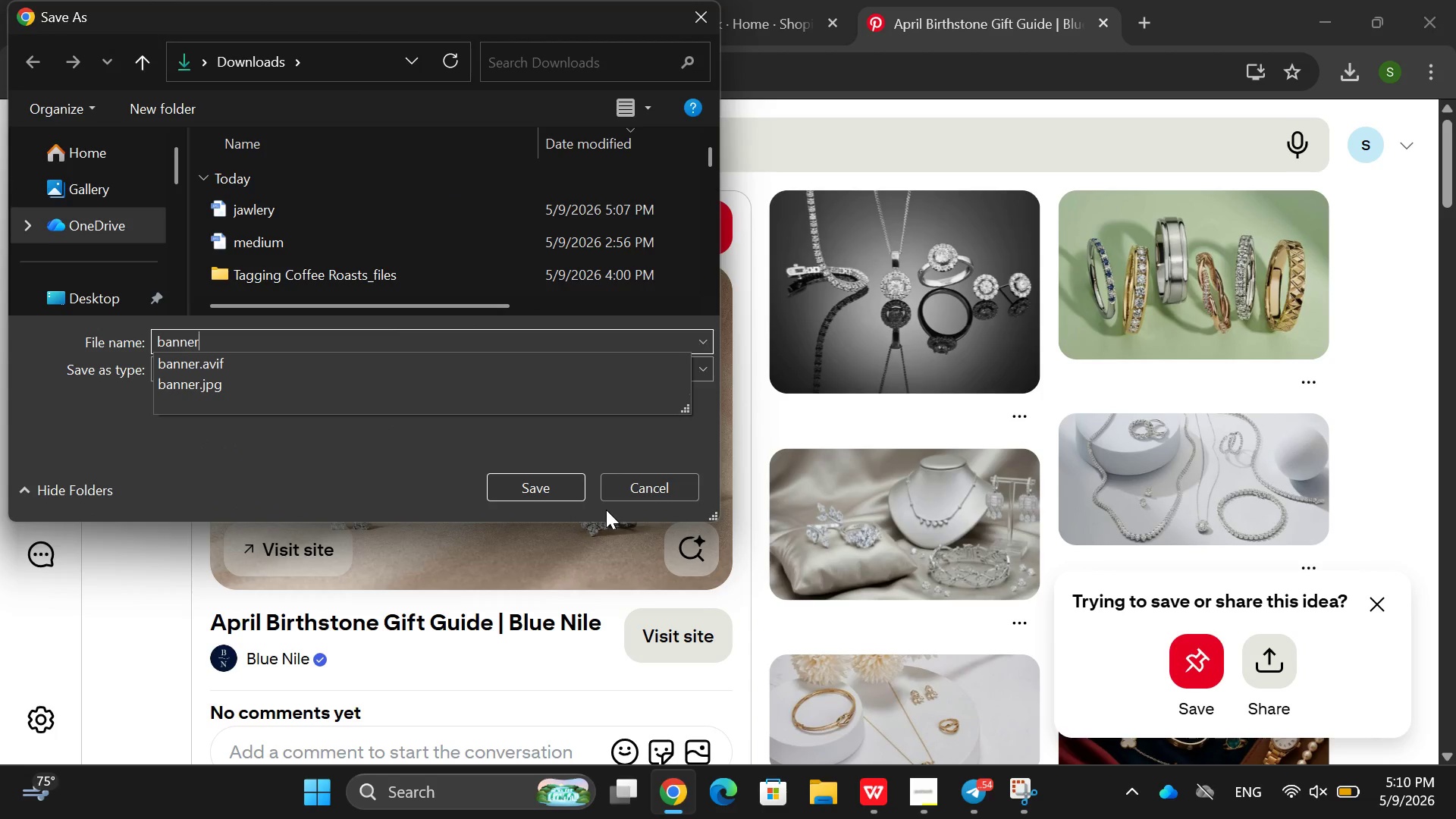 
key(Enter)
 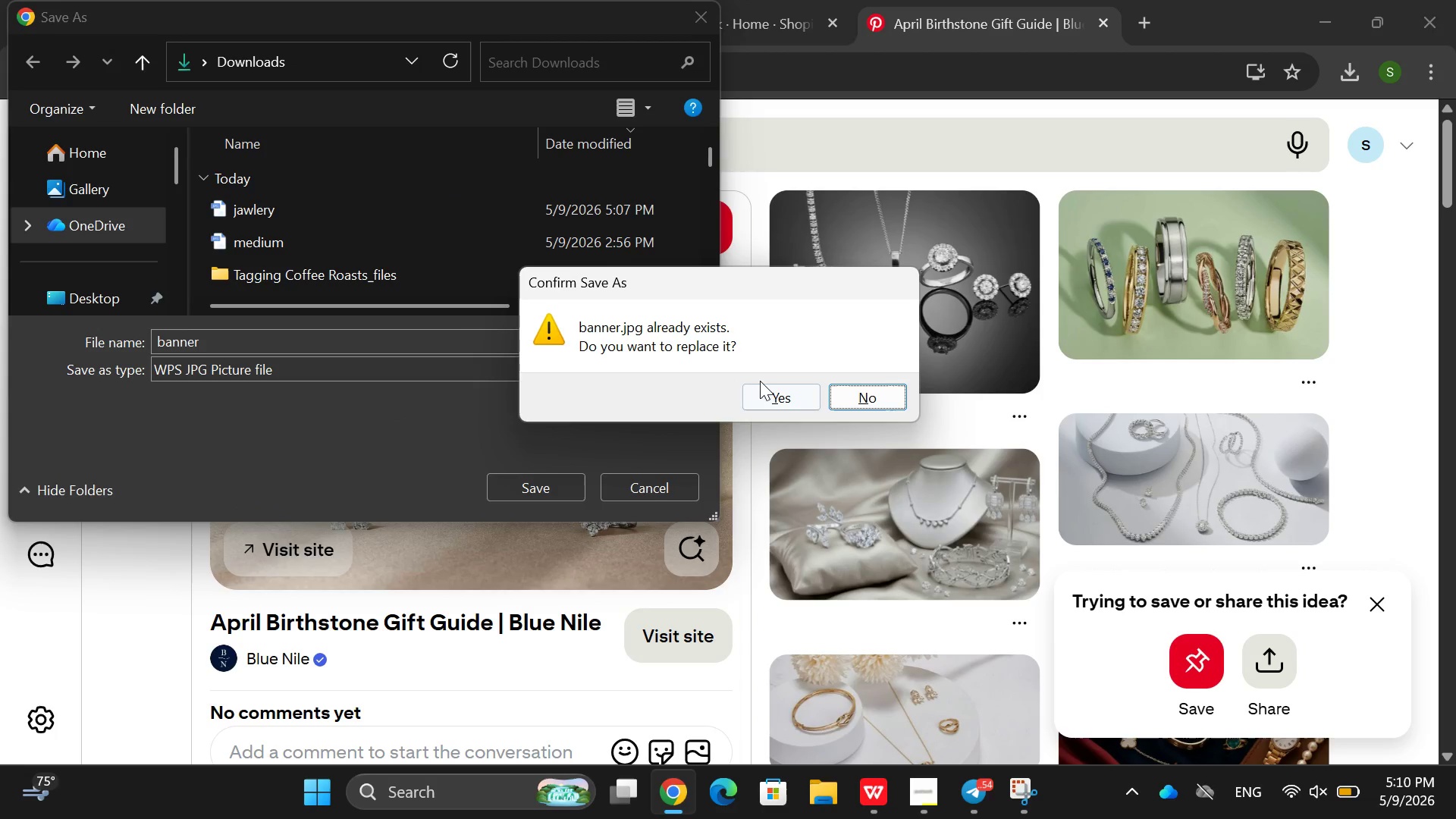 
left_click([761, 400])
 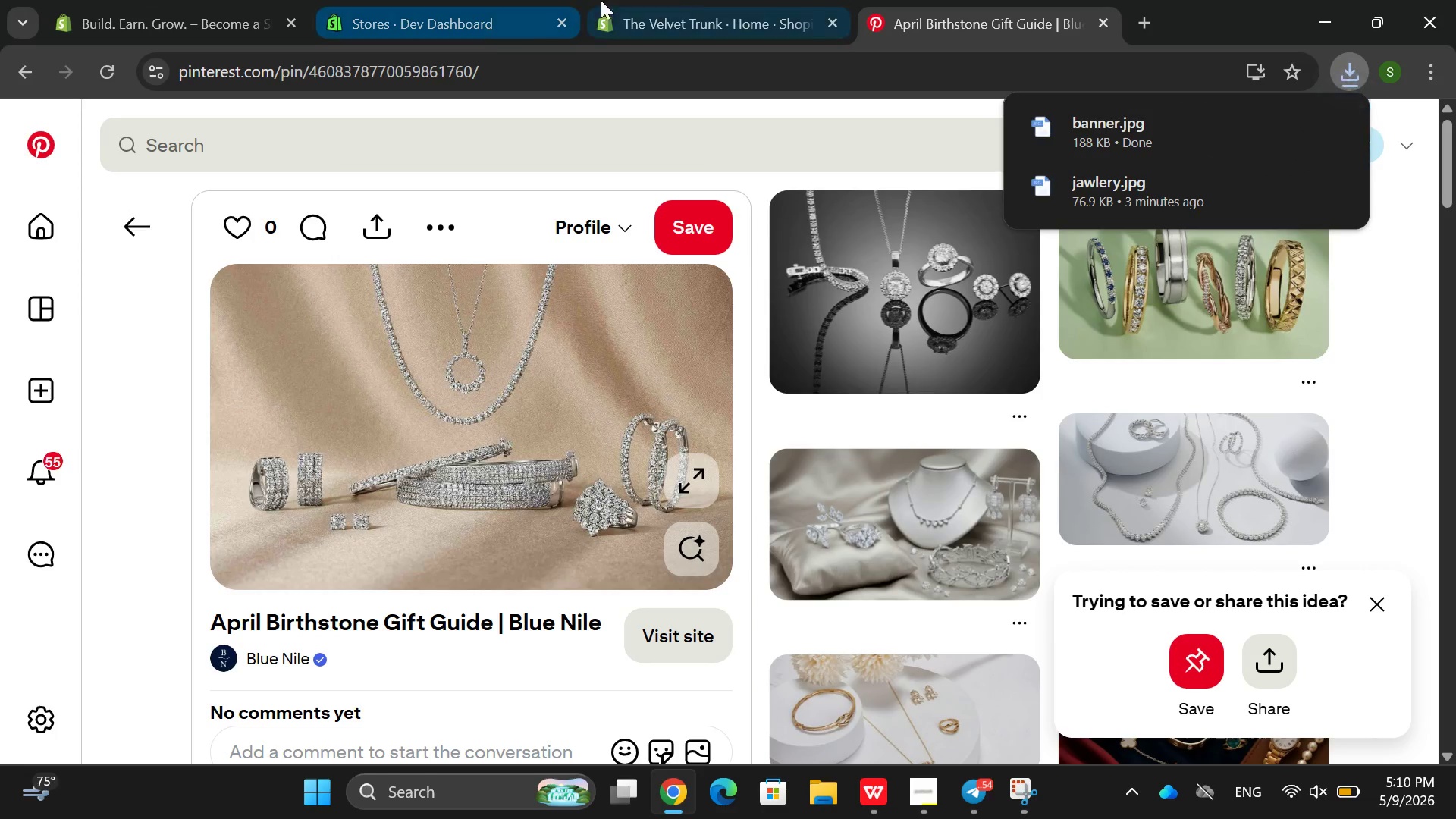 
left_click([704, 0])
 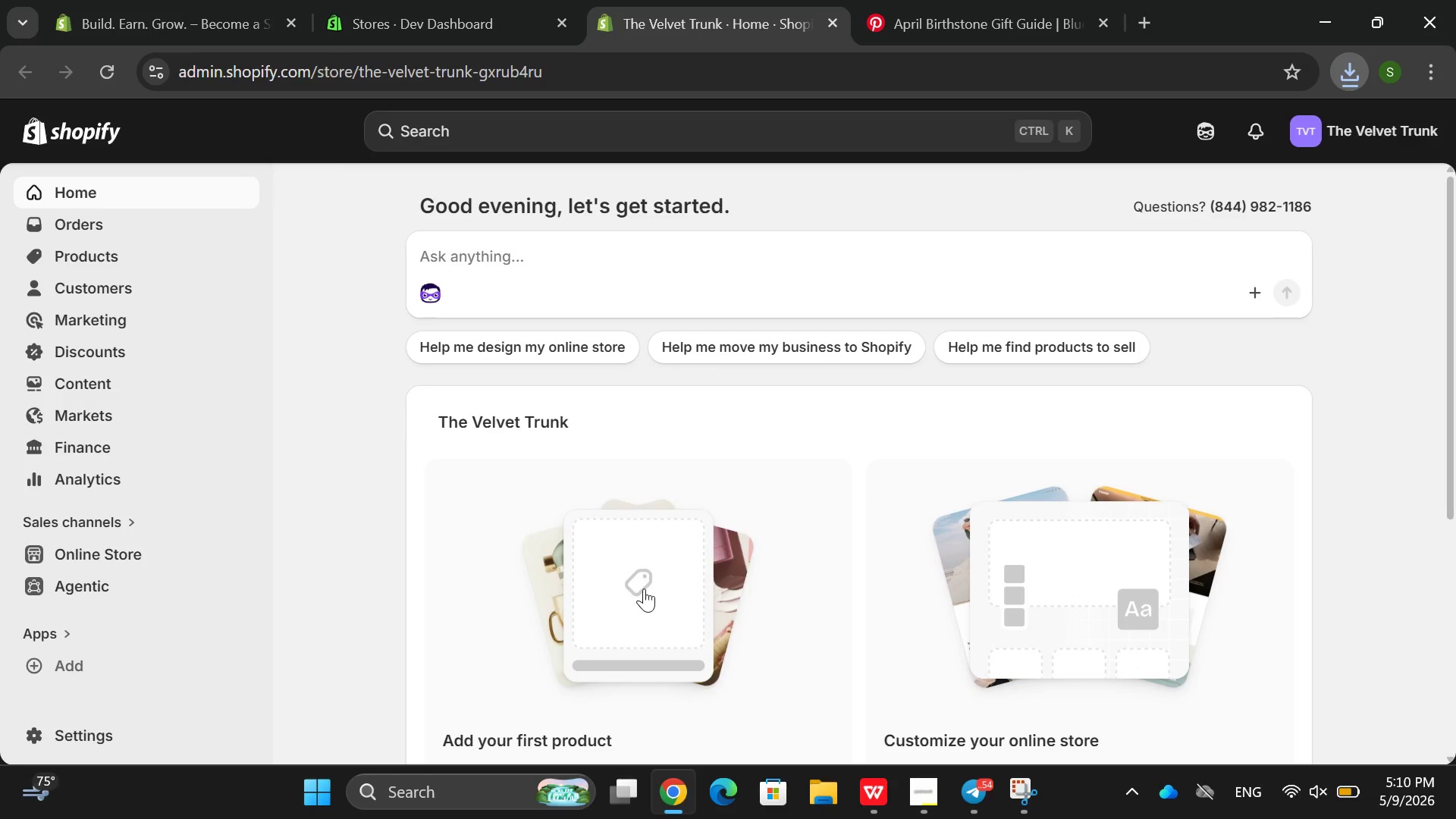 
scroll: coordinate [105, 642], scroll_direction: down, amount: 8.0
 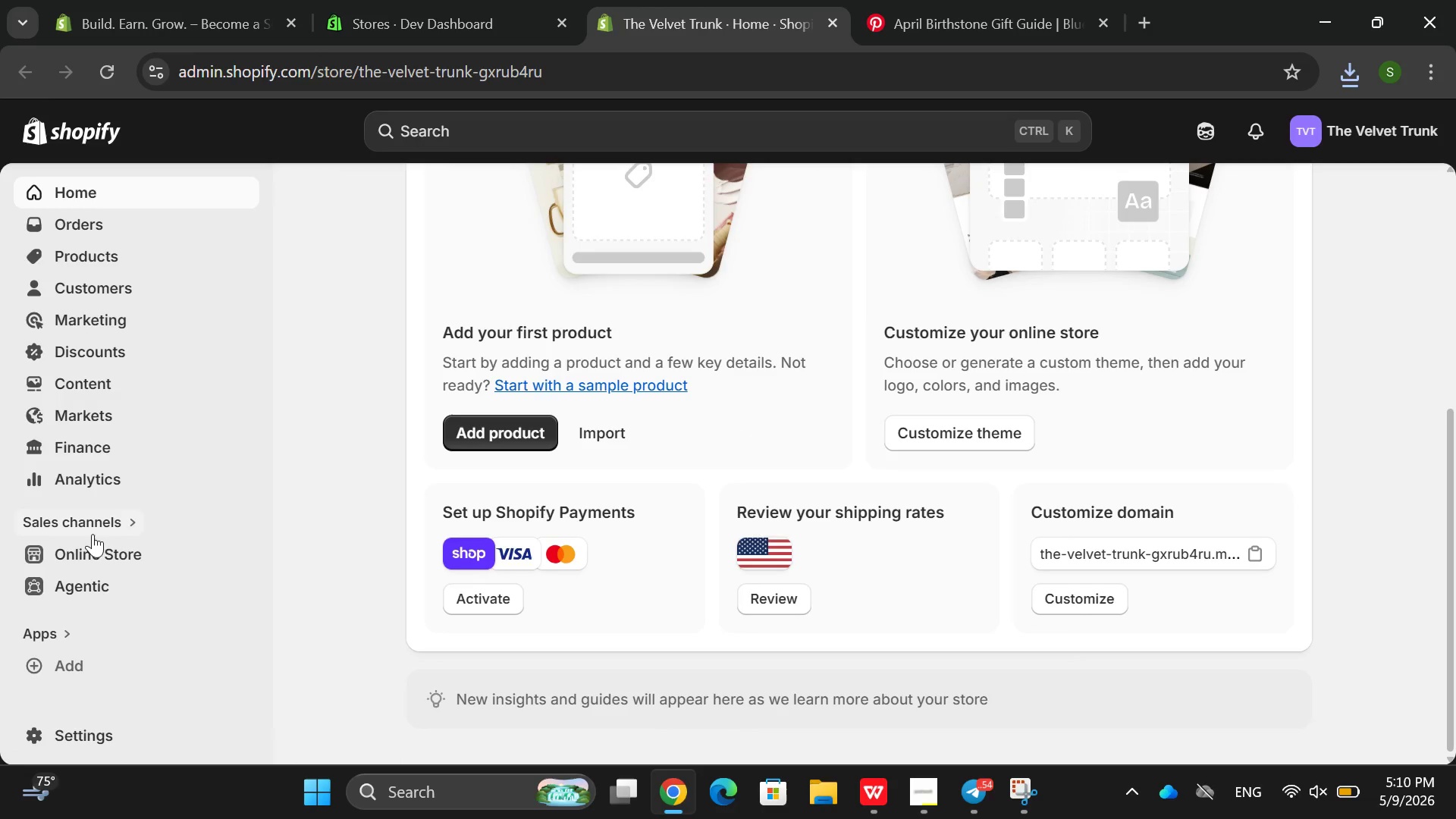 
left_click([89, 555])
 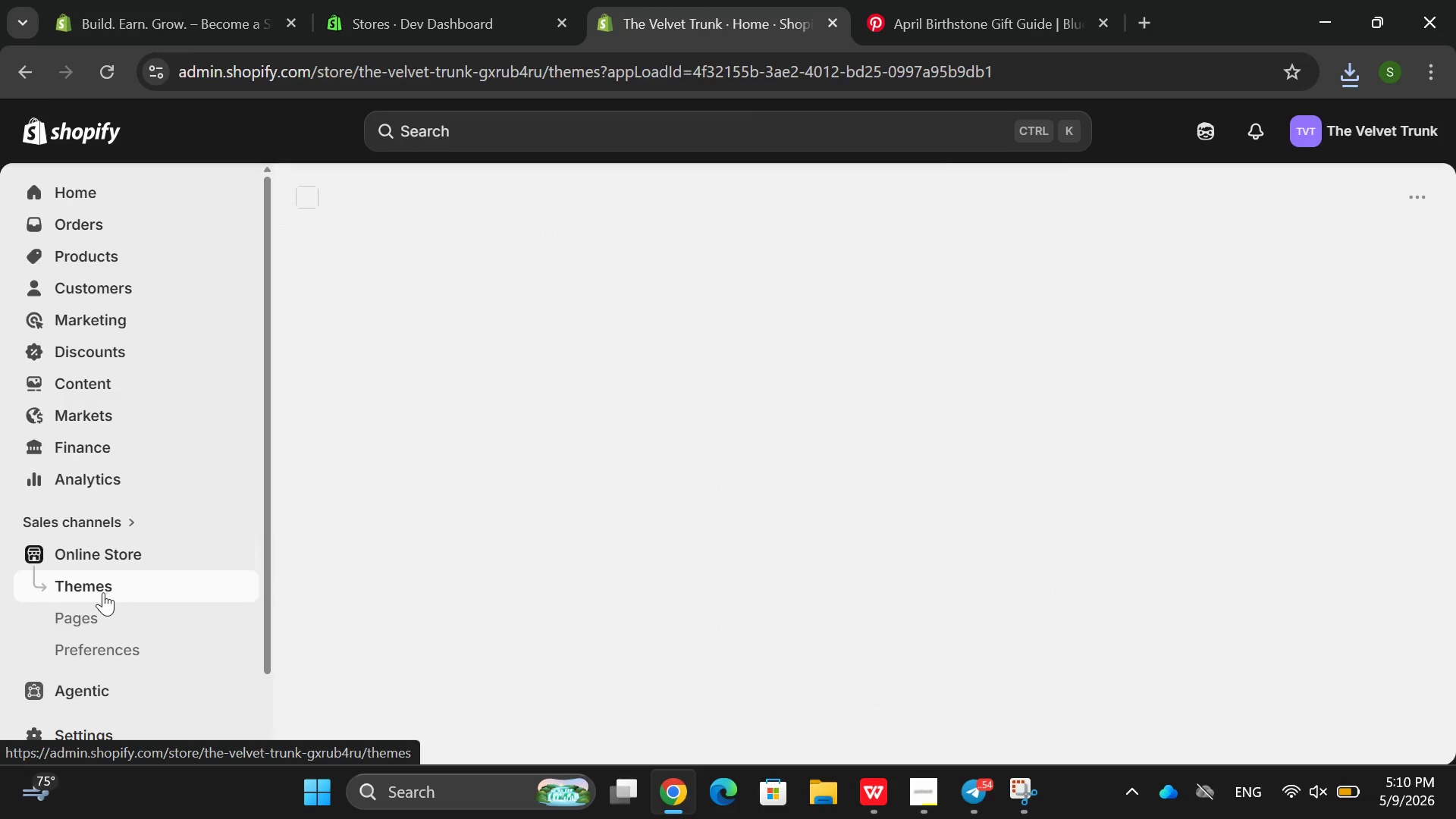 
left_click([103, 592])
 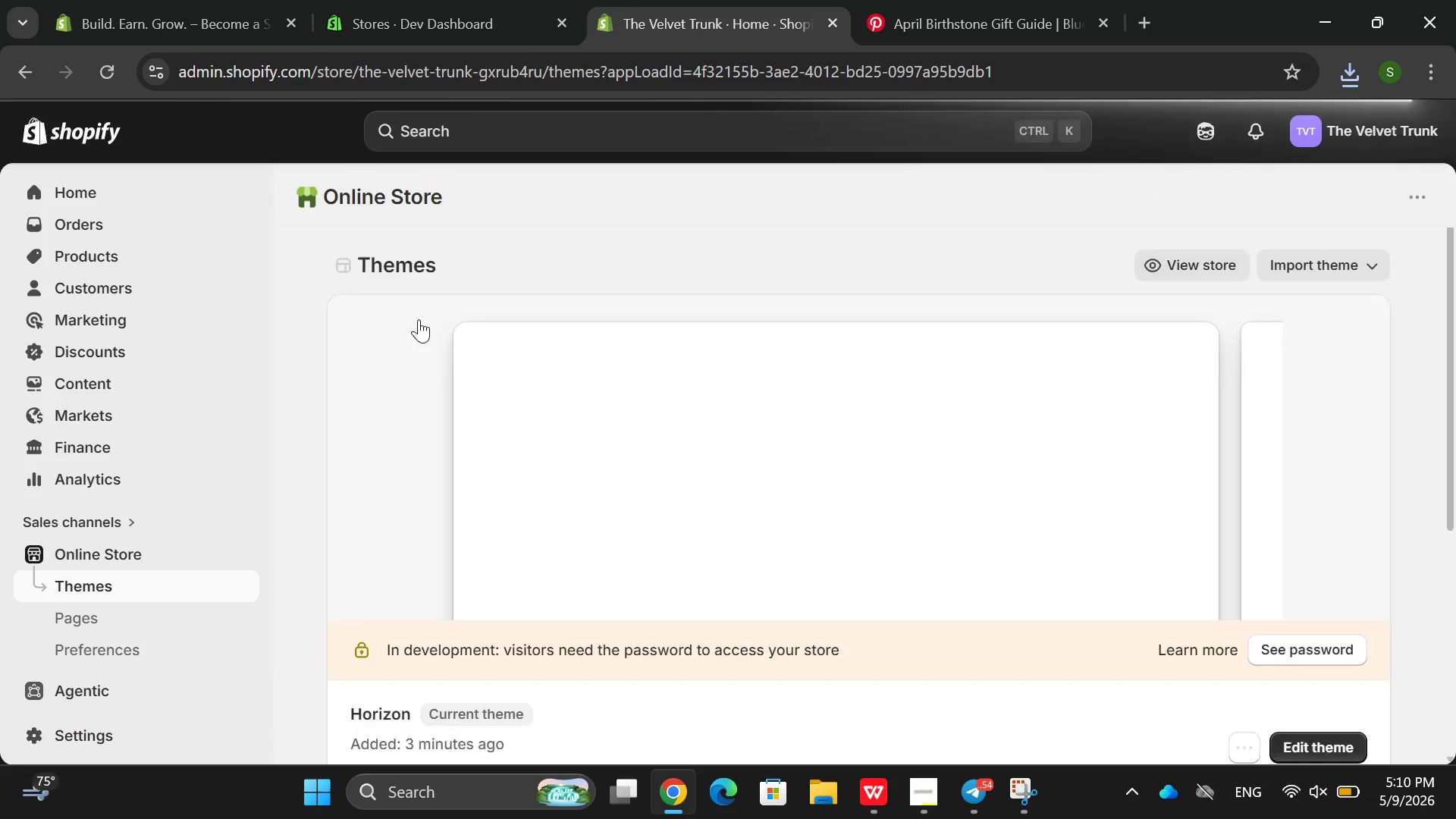 
scroll: coordinate [749, 413], scroll_direction: down, amount: 11.0
 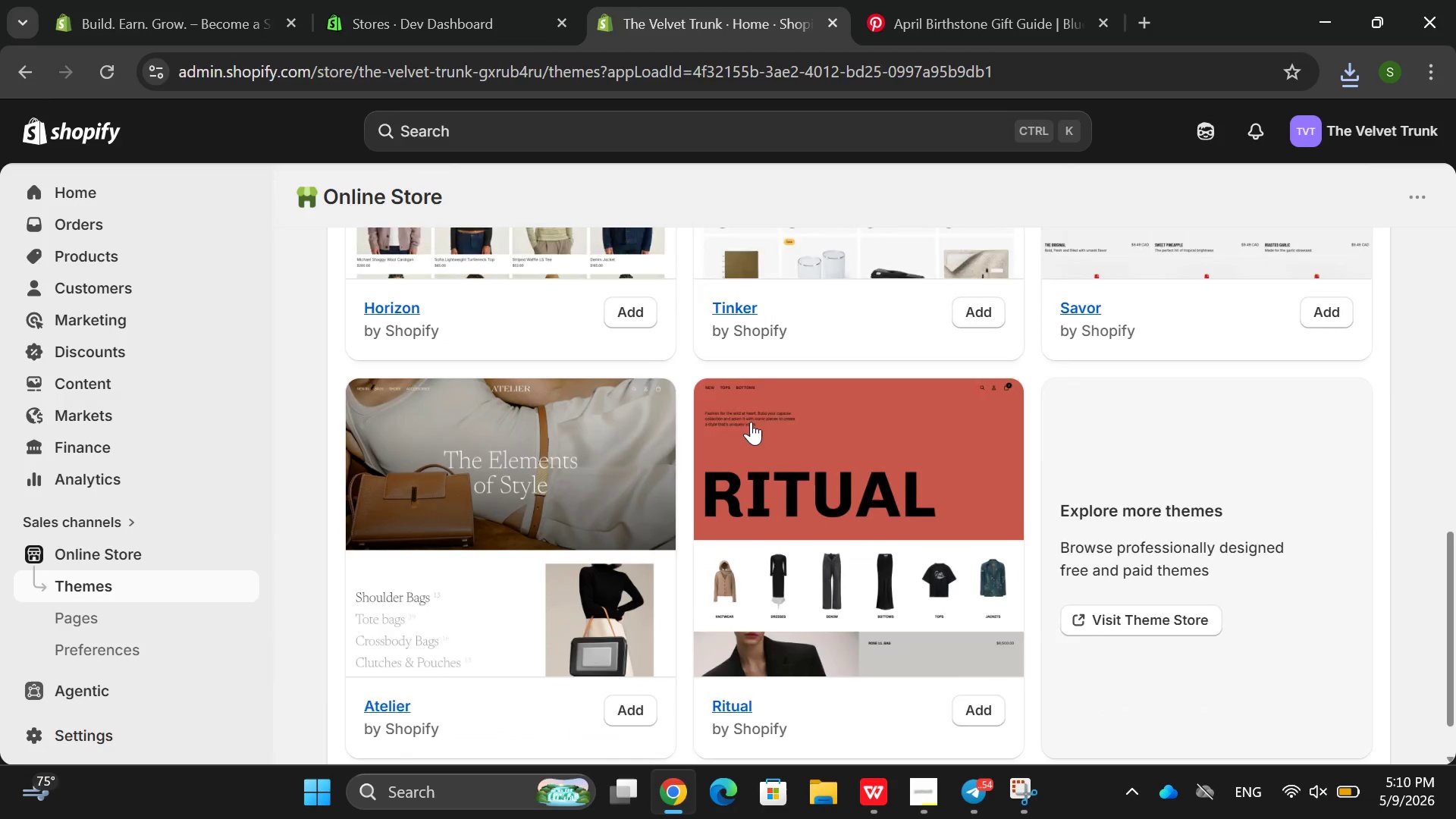 
mouse_move([808, 445])
 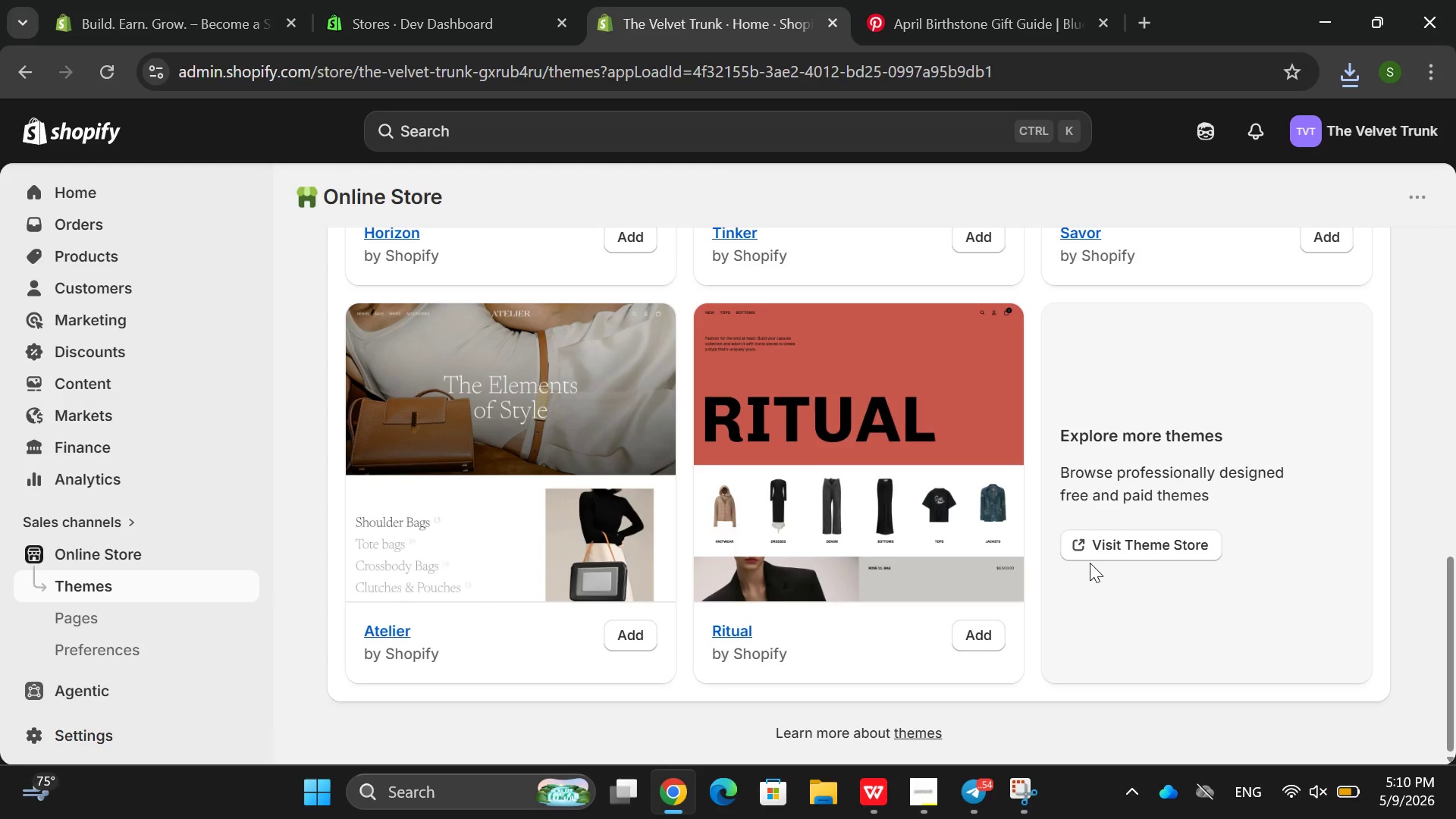 
left_click([1104, 543])
 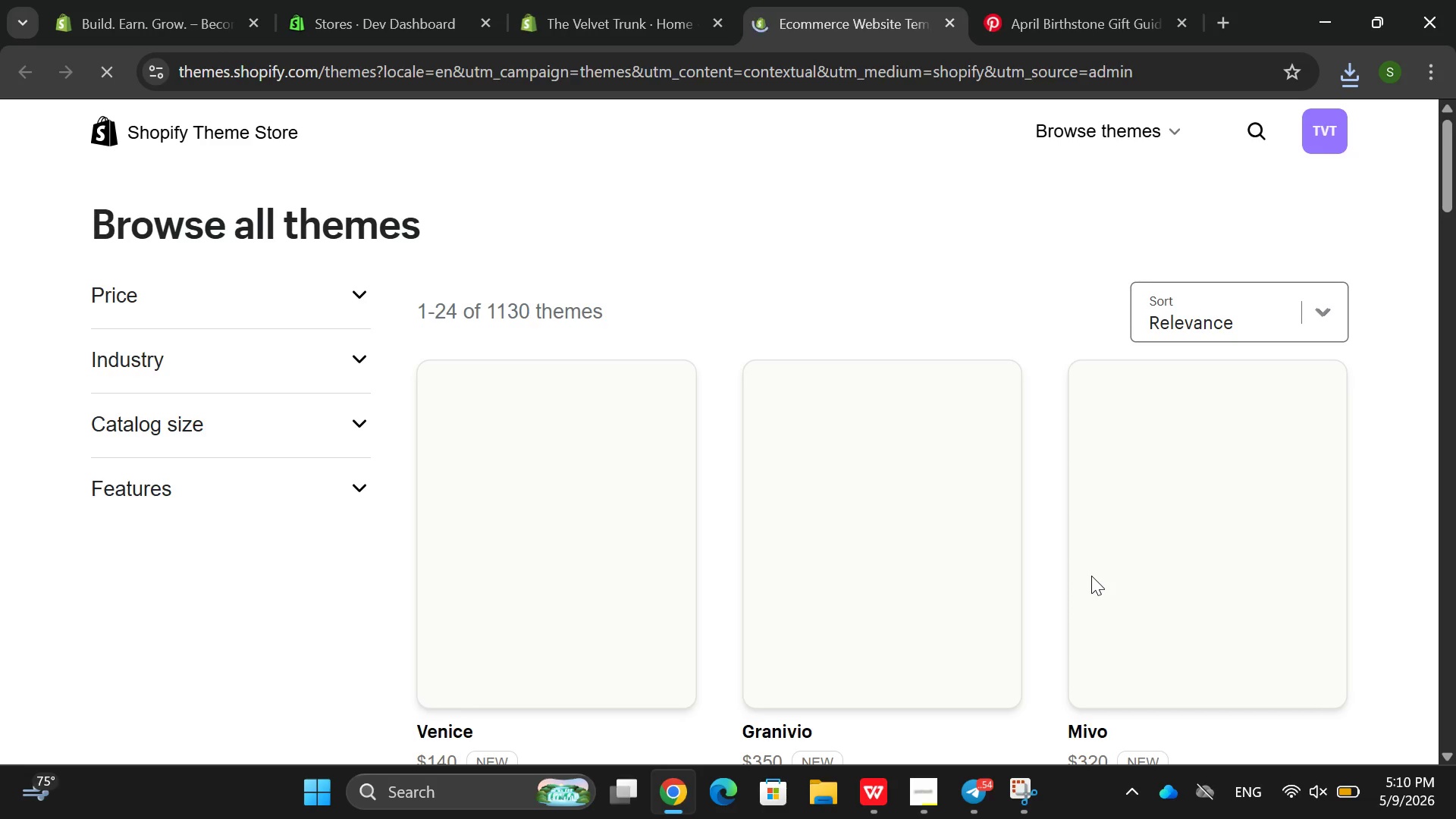 
wait(8.23)
 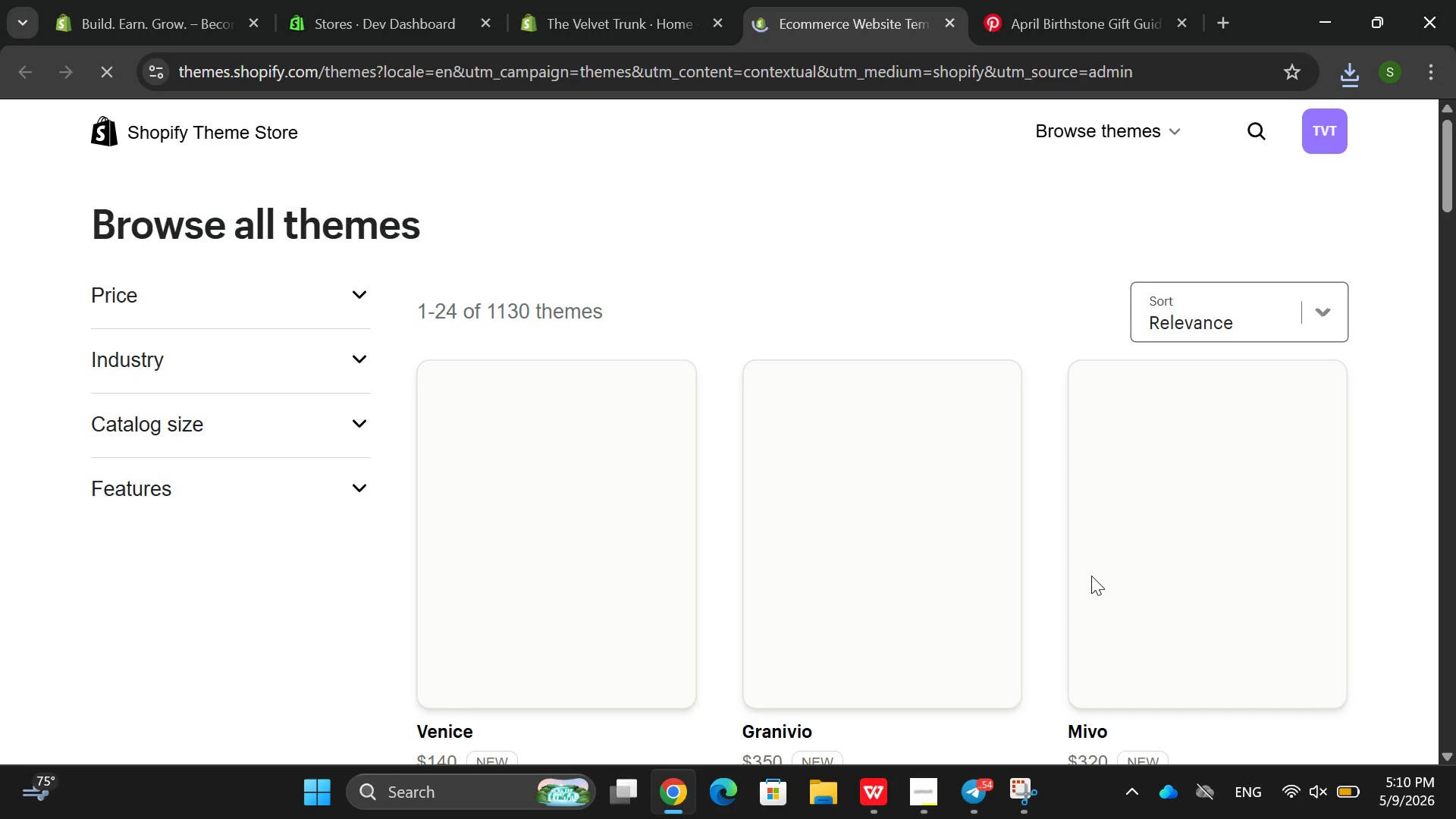 
left_click([1265, 115])
 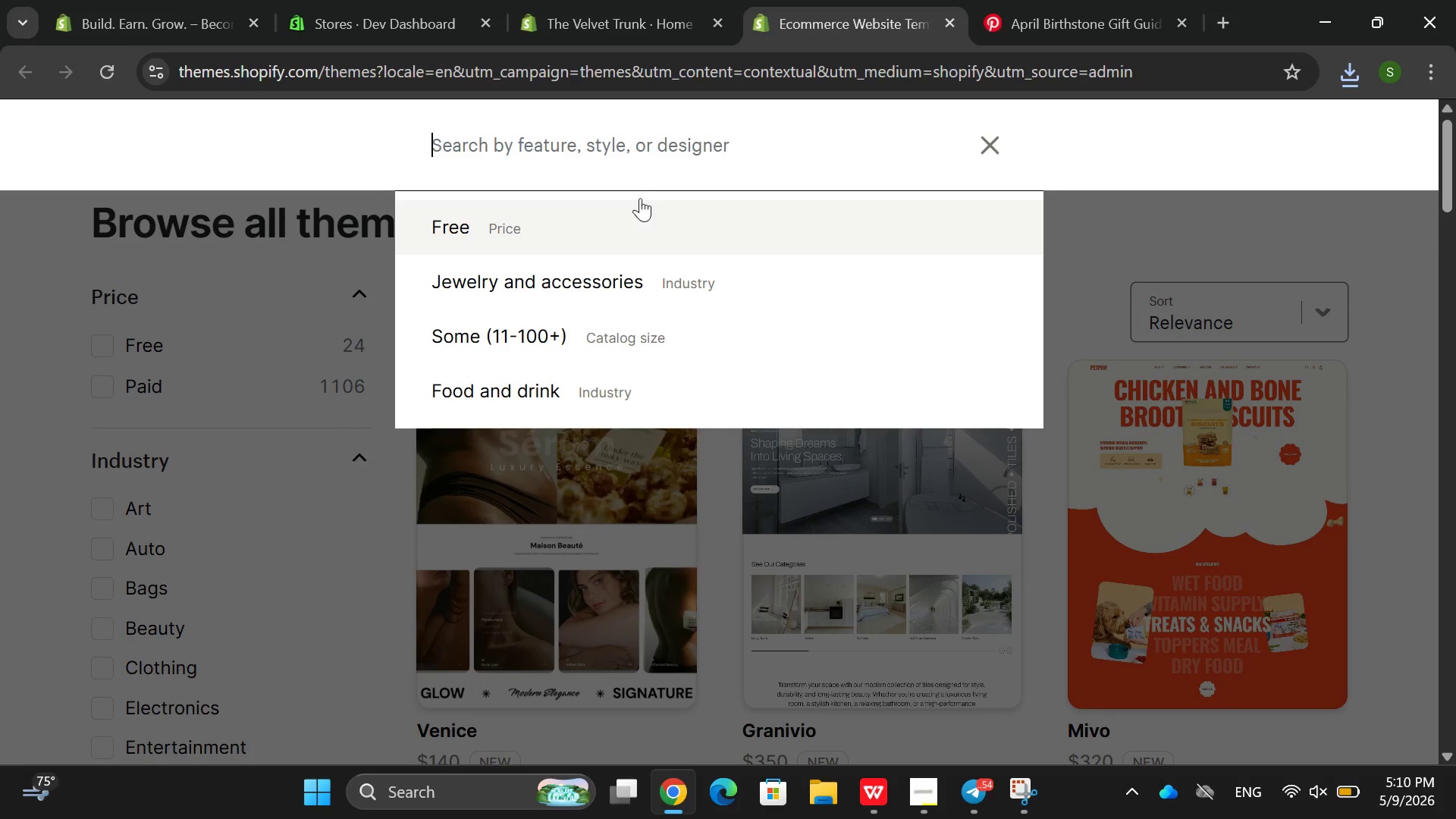 
type(craf)
 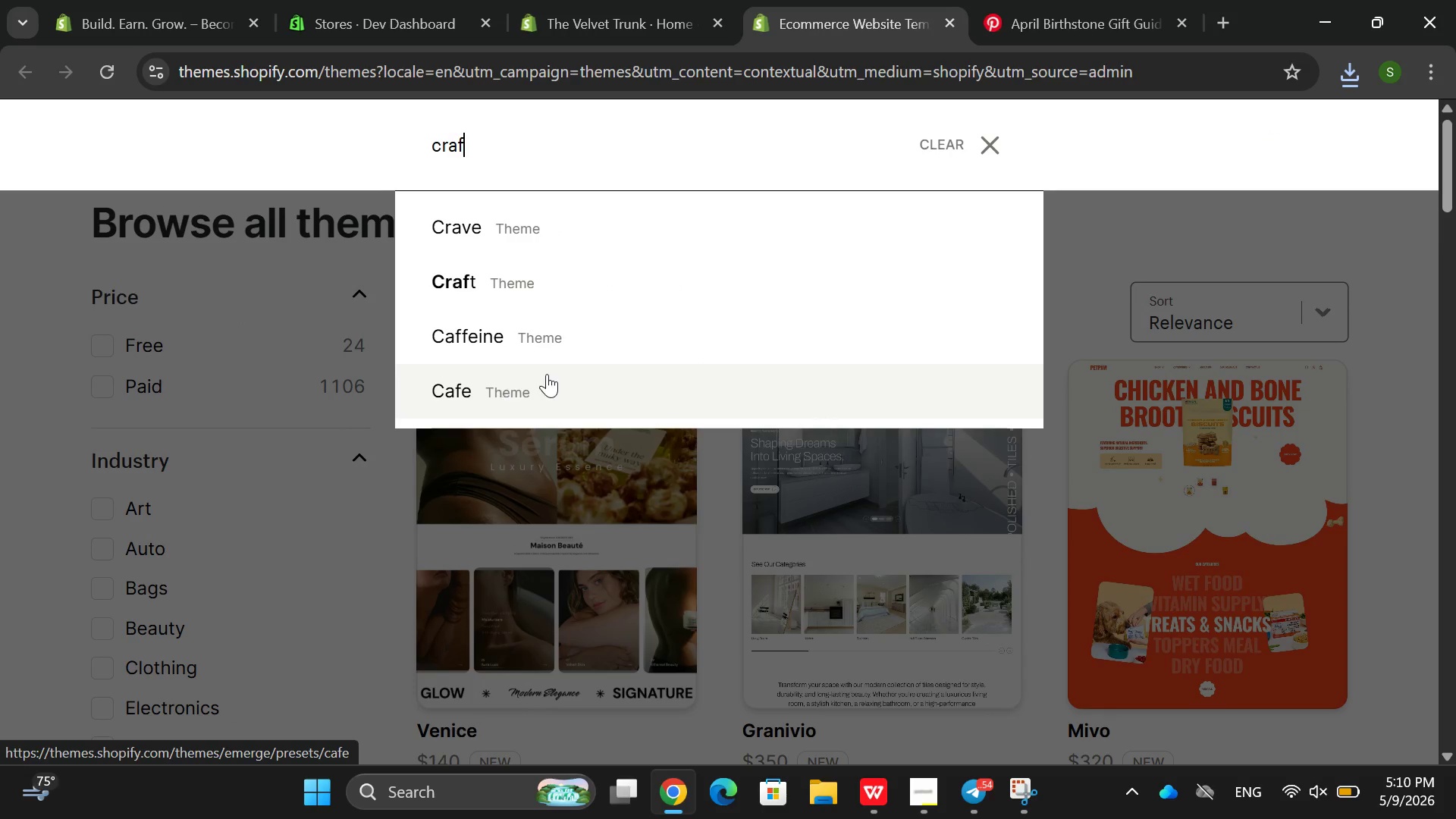 
left_click([596, 292])
 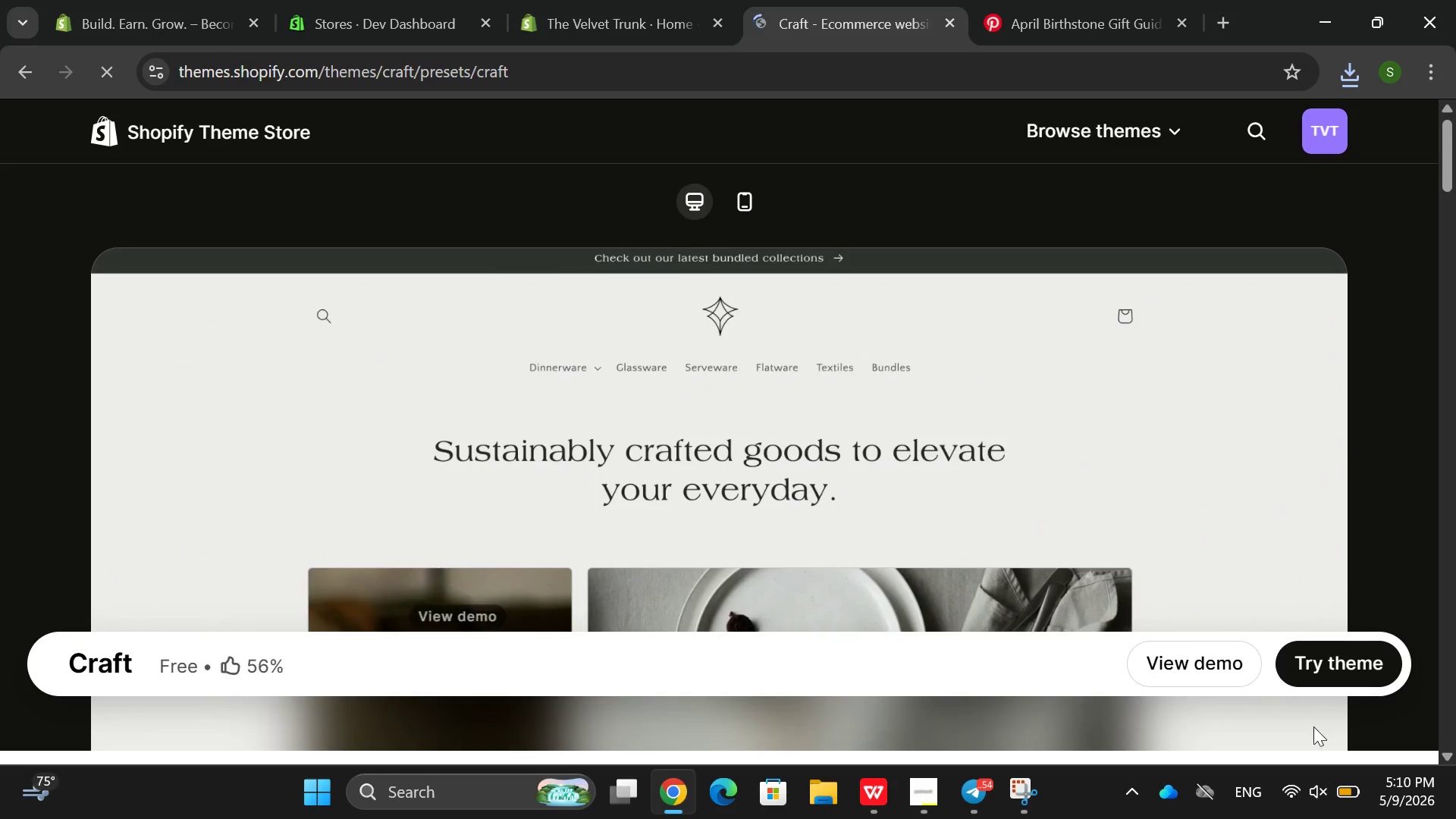 
left_click([1307, 647])
 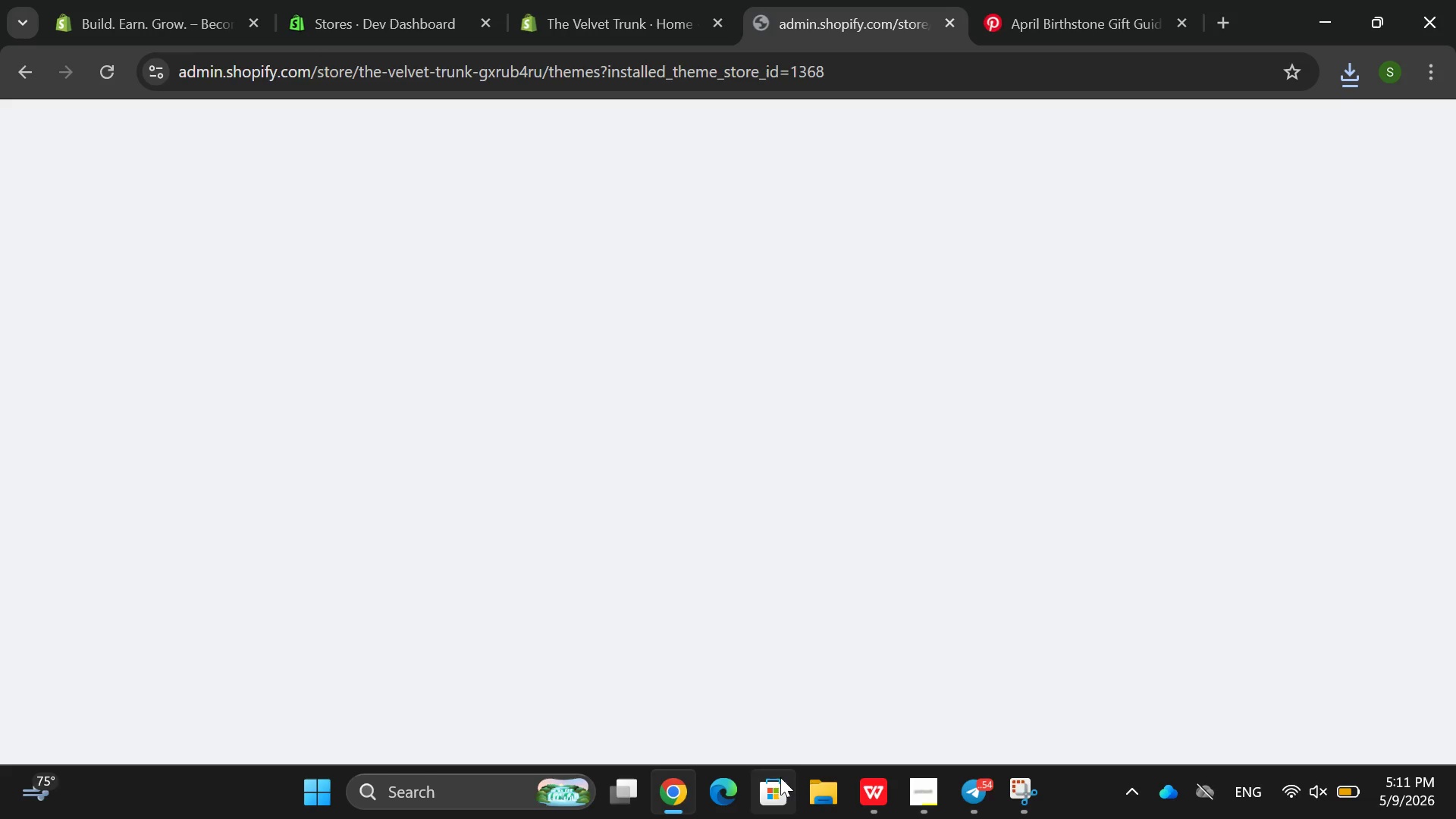 
wait(13.36)
 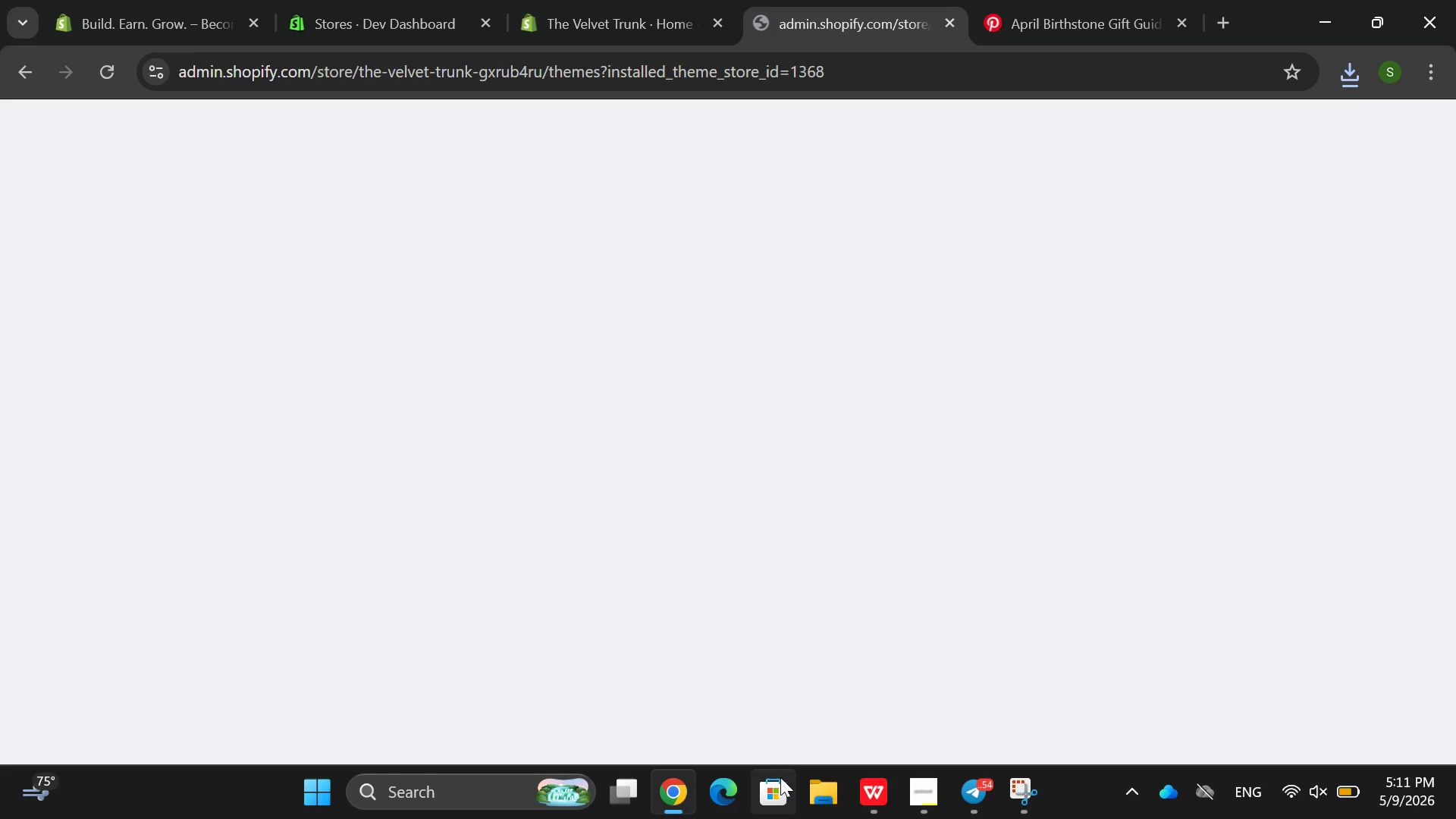 
left_click([905, 795])